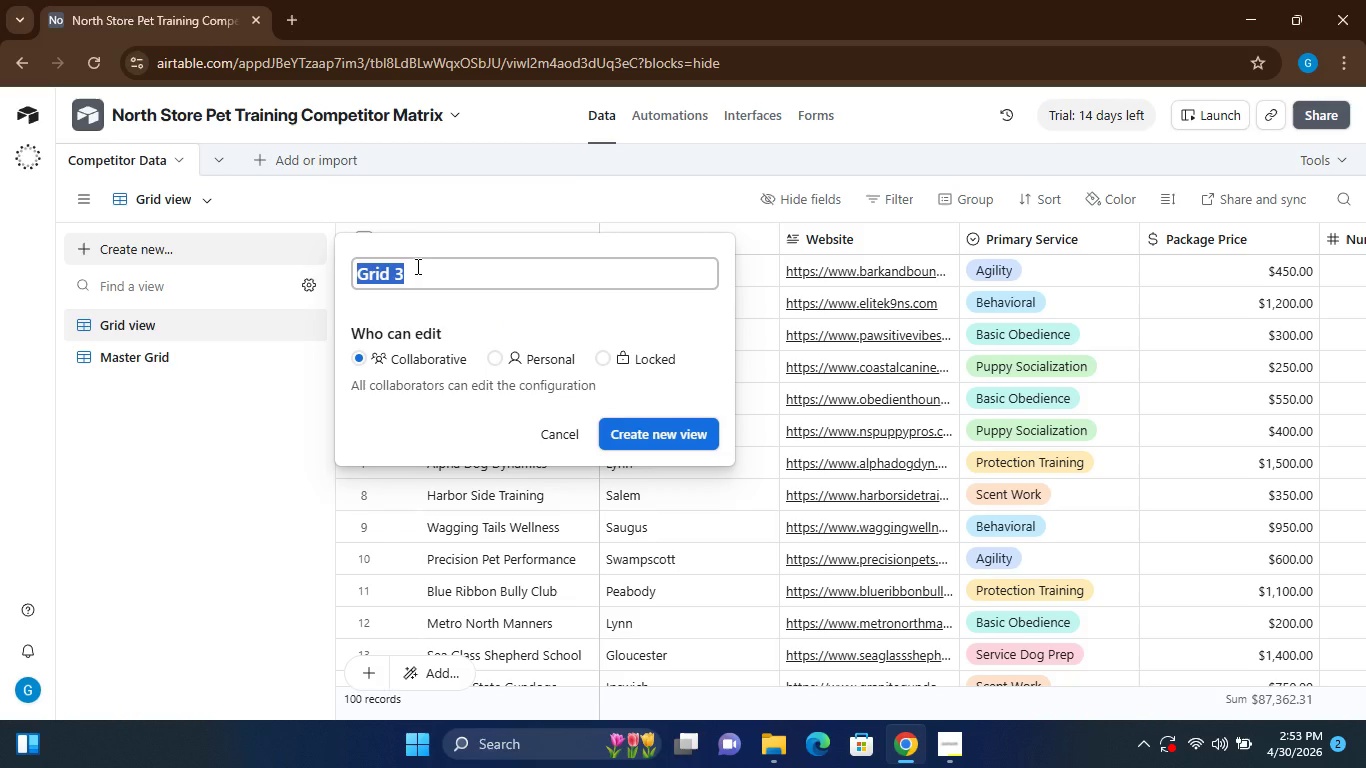 
type(Gallary)
 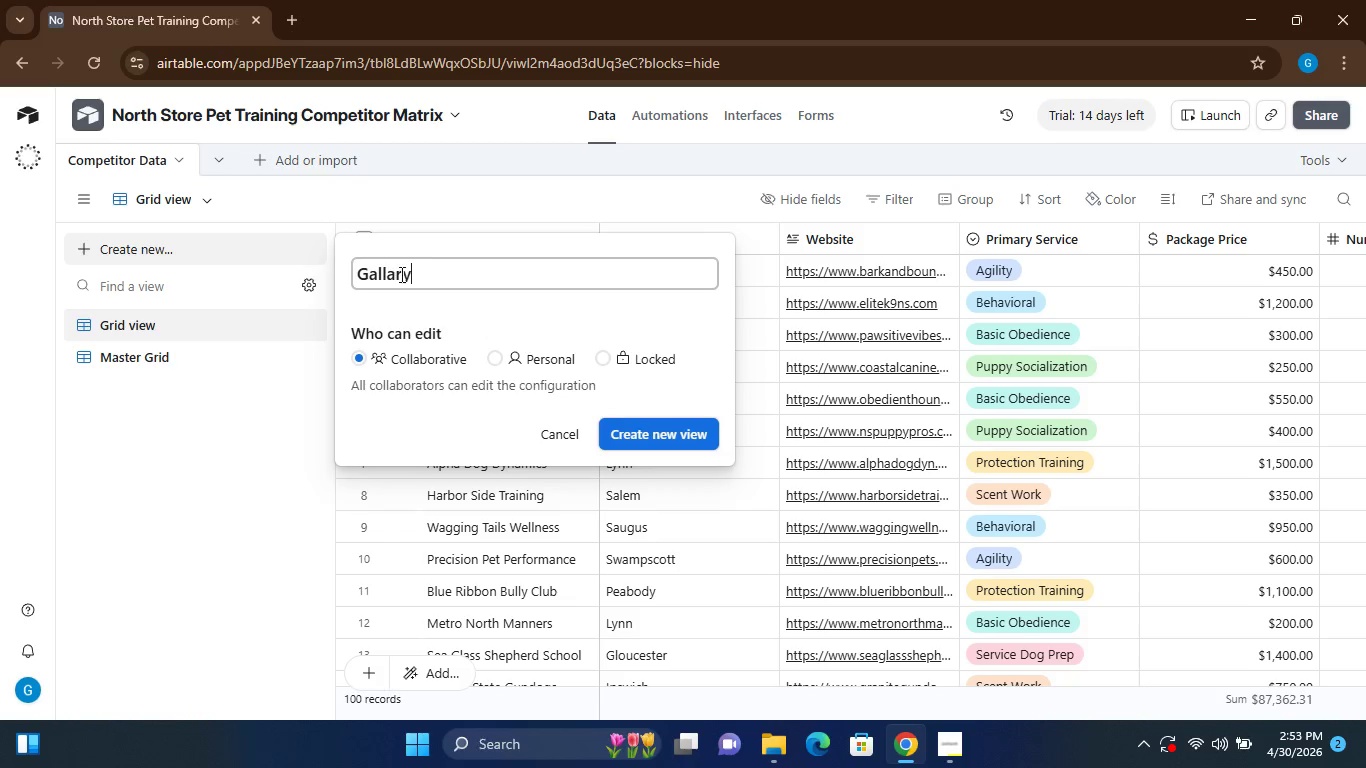 
wait(15.53)
 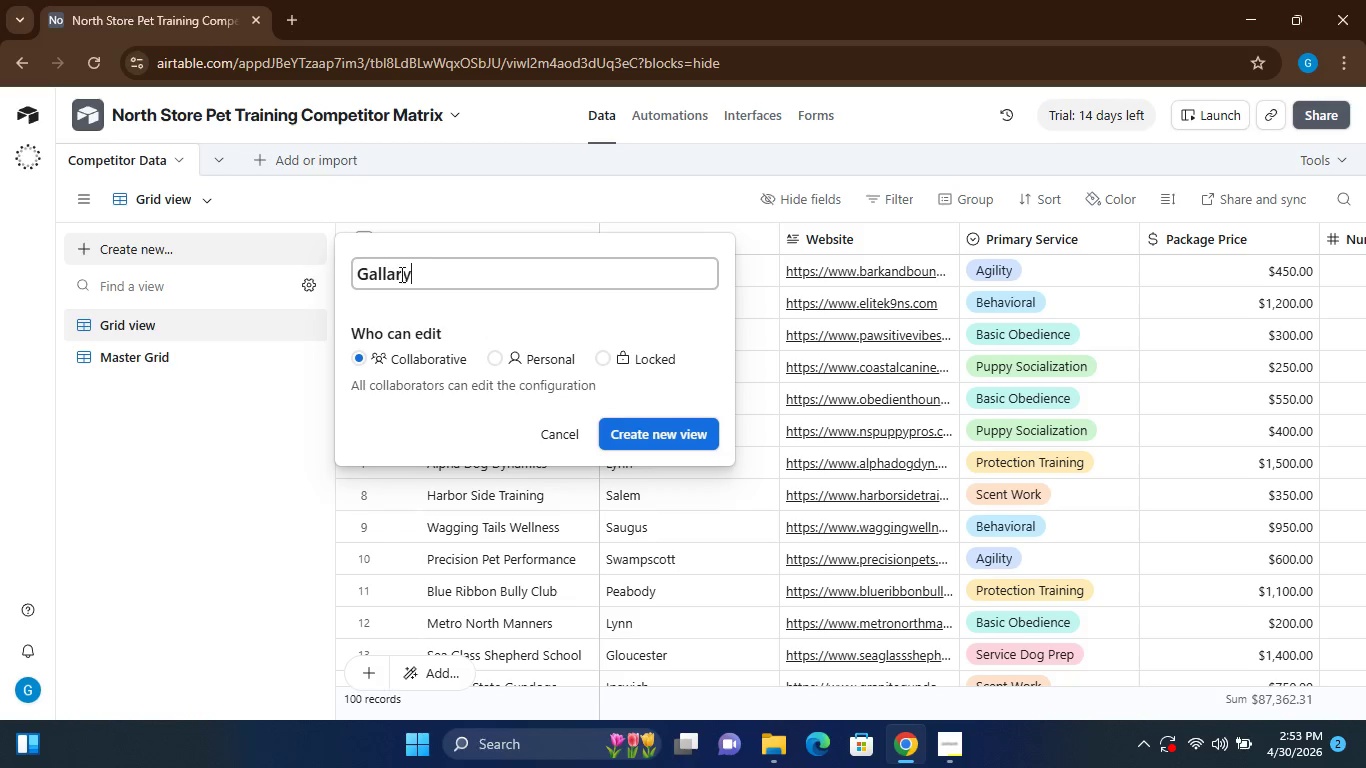 
left_click([558, 432])
 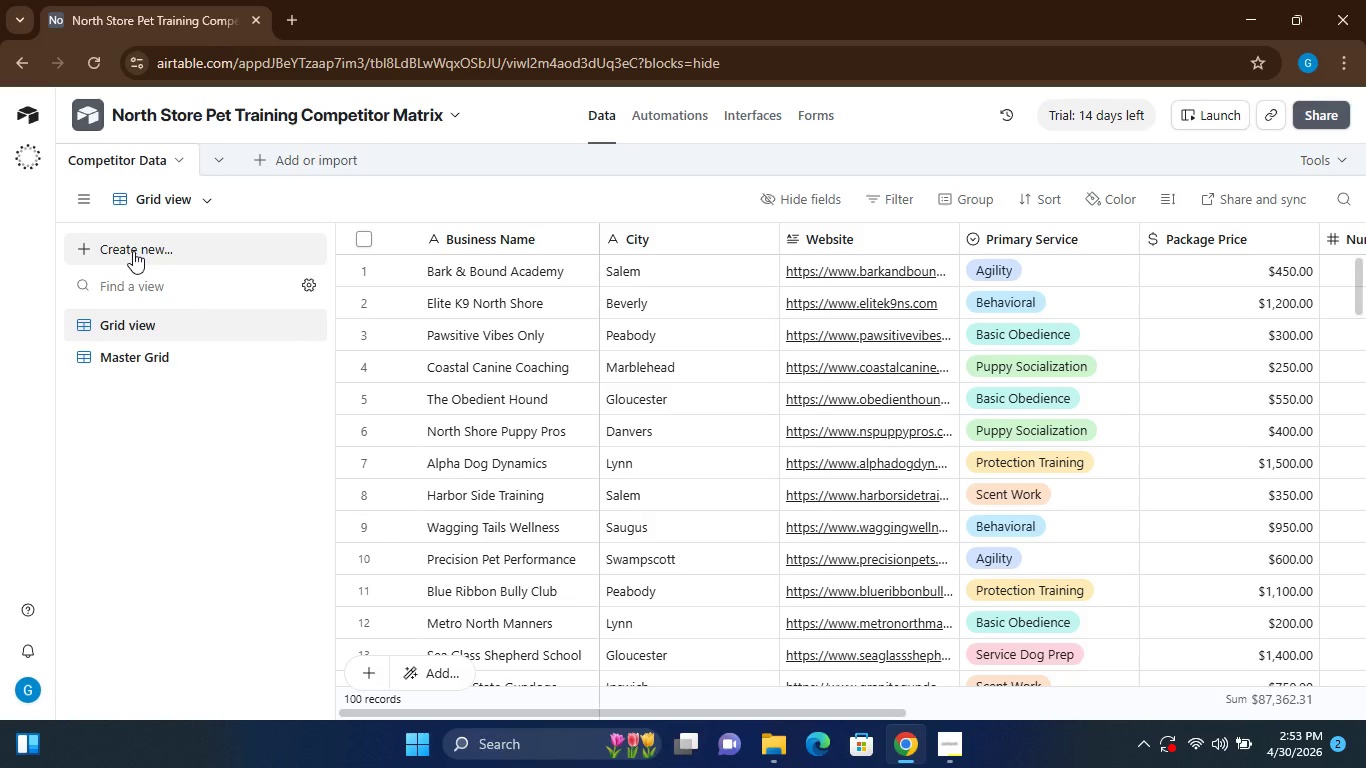 
wait(8.22)
 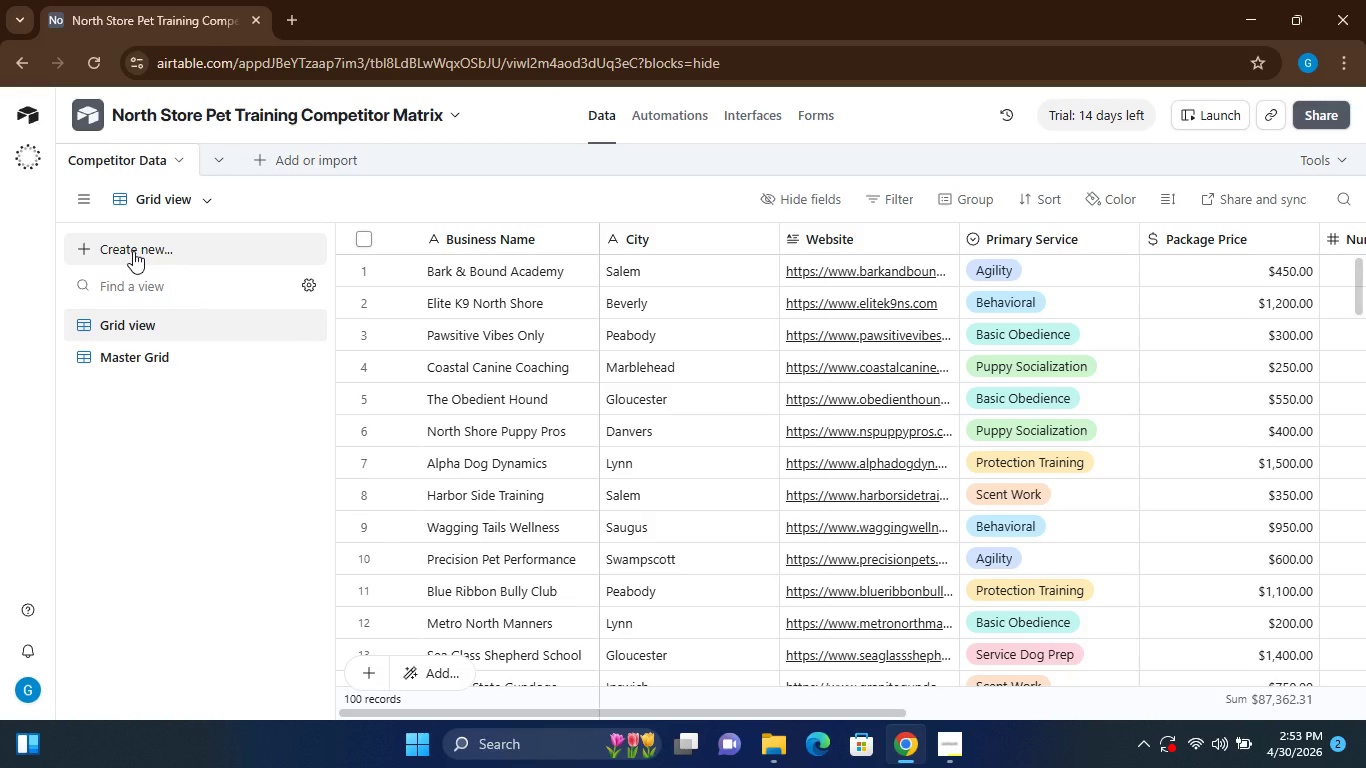 
left_click([133, 252])
 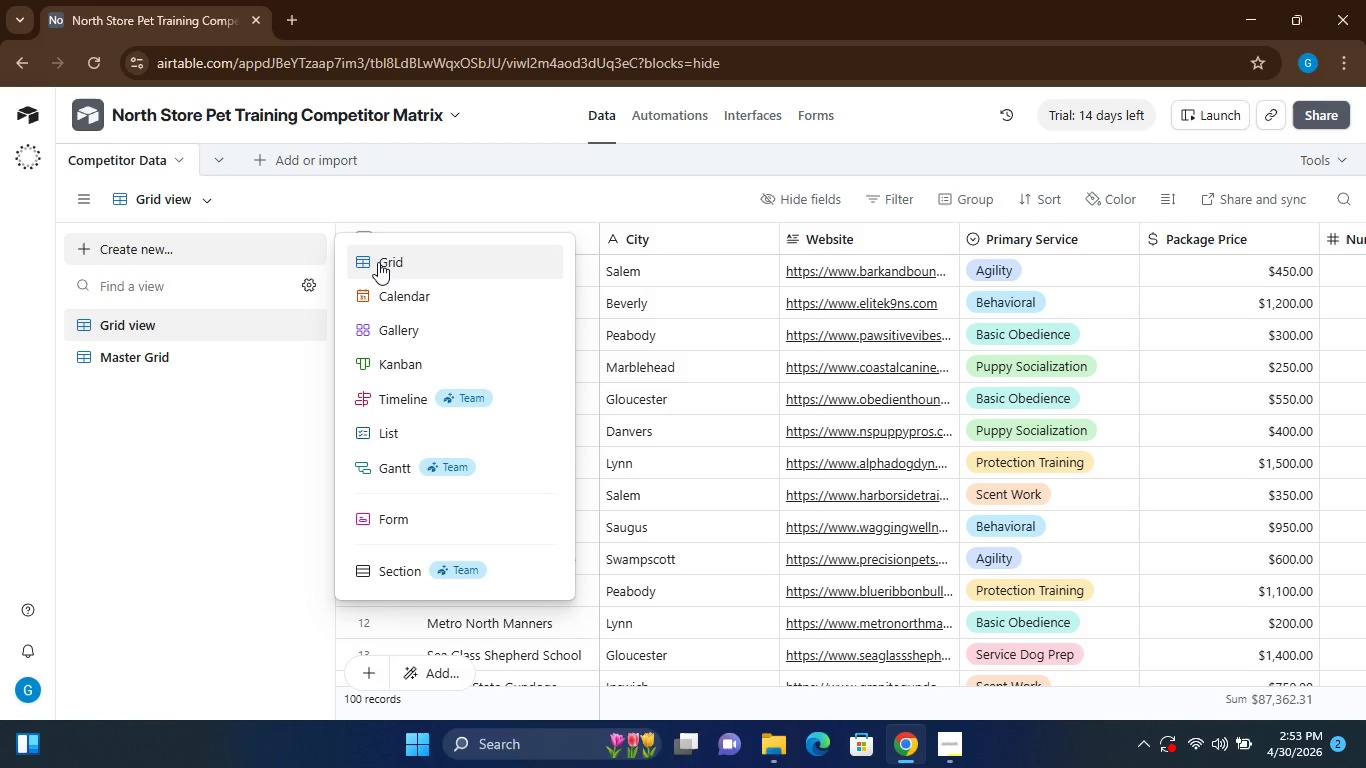 
wait(7.12)
 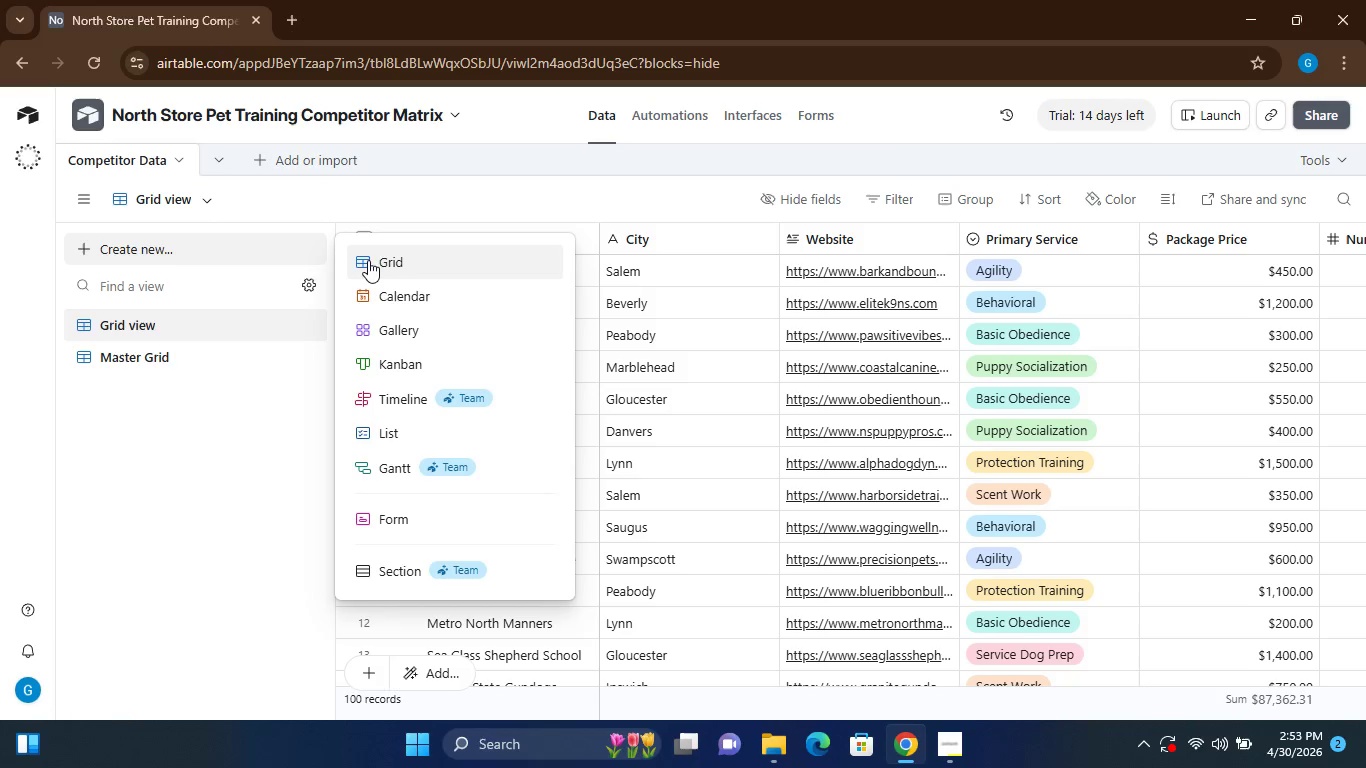 
left_click([378, 262])
 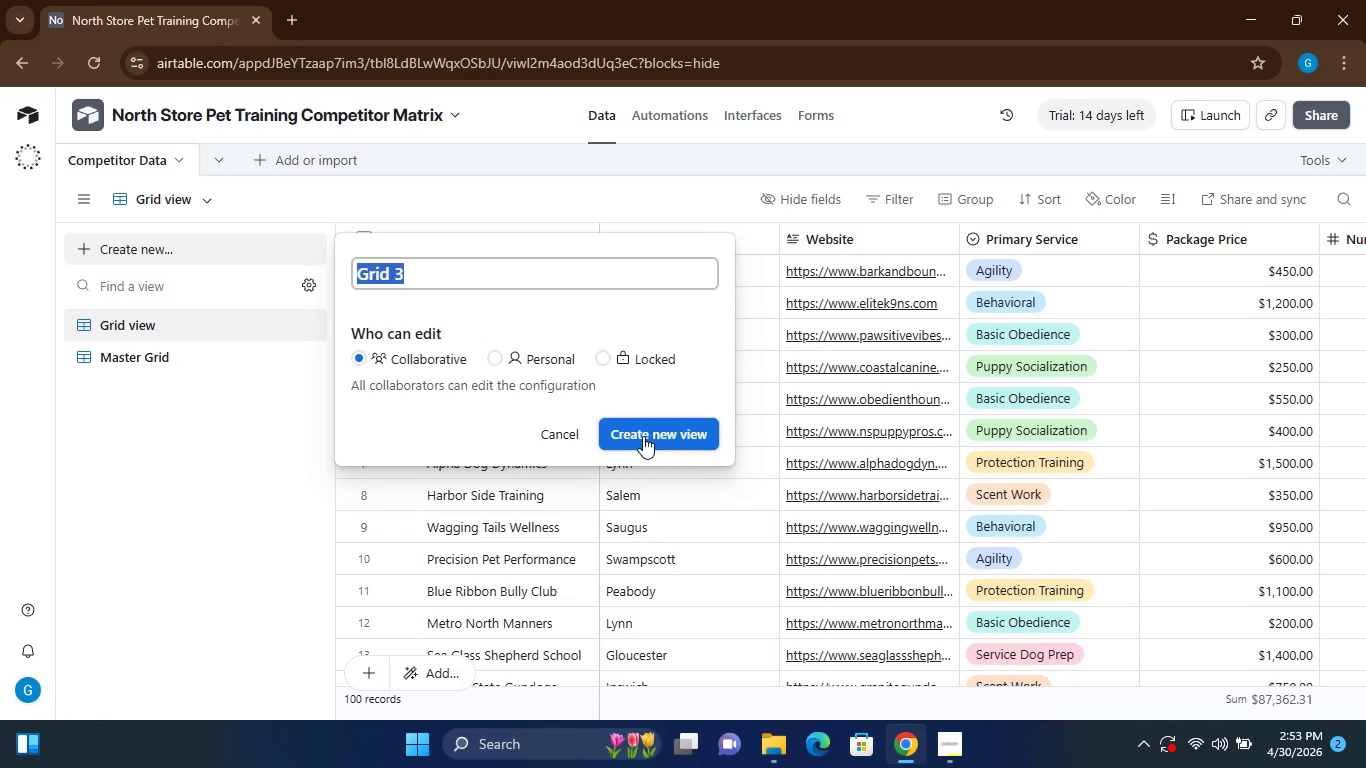 
left_click([643, 436])
 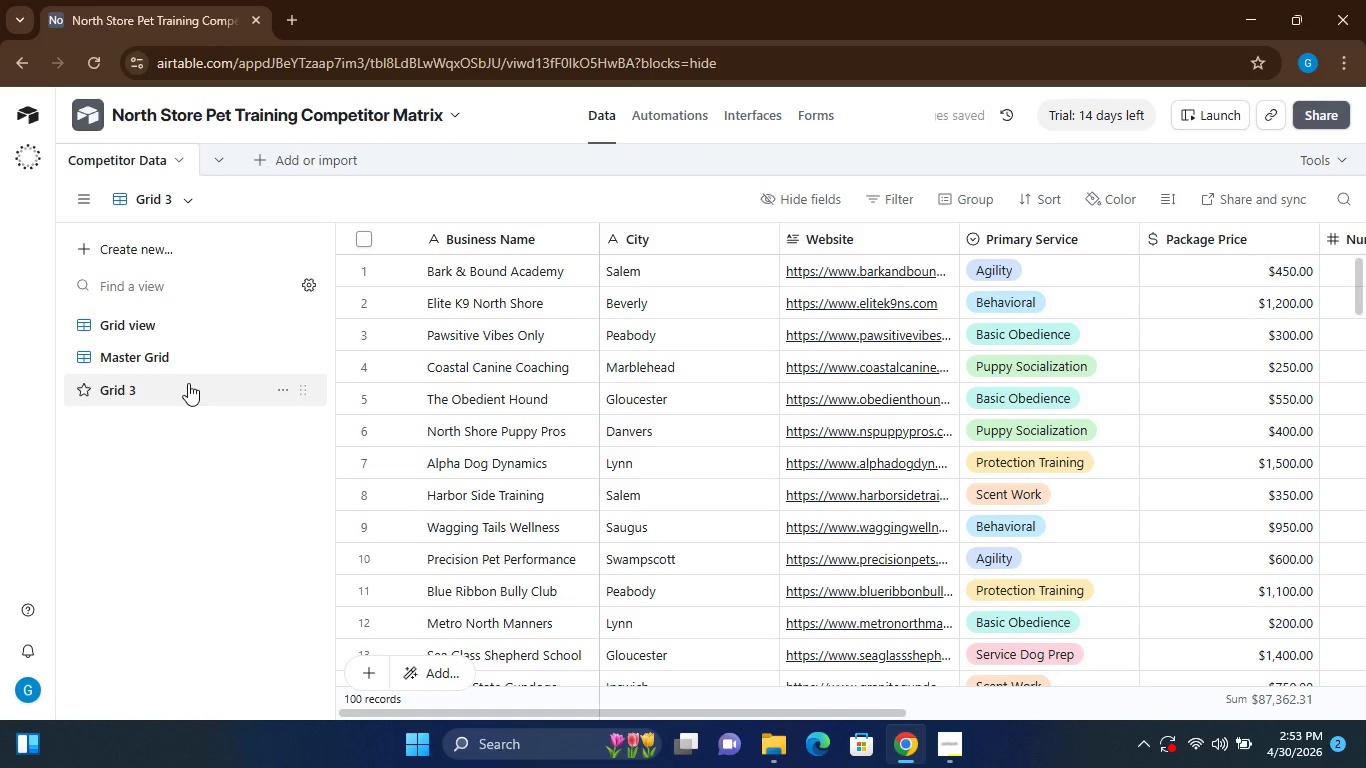 
wait(7.69)
 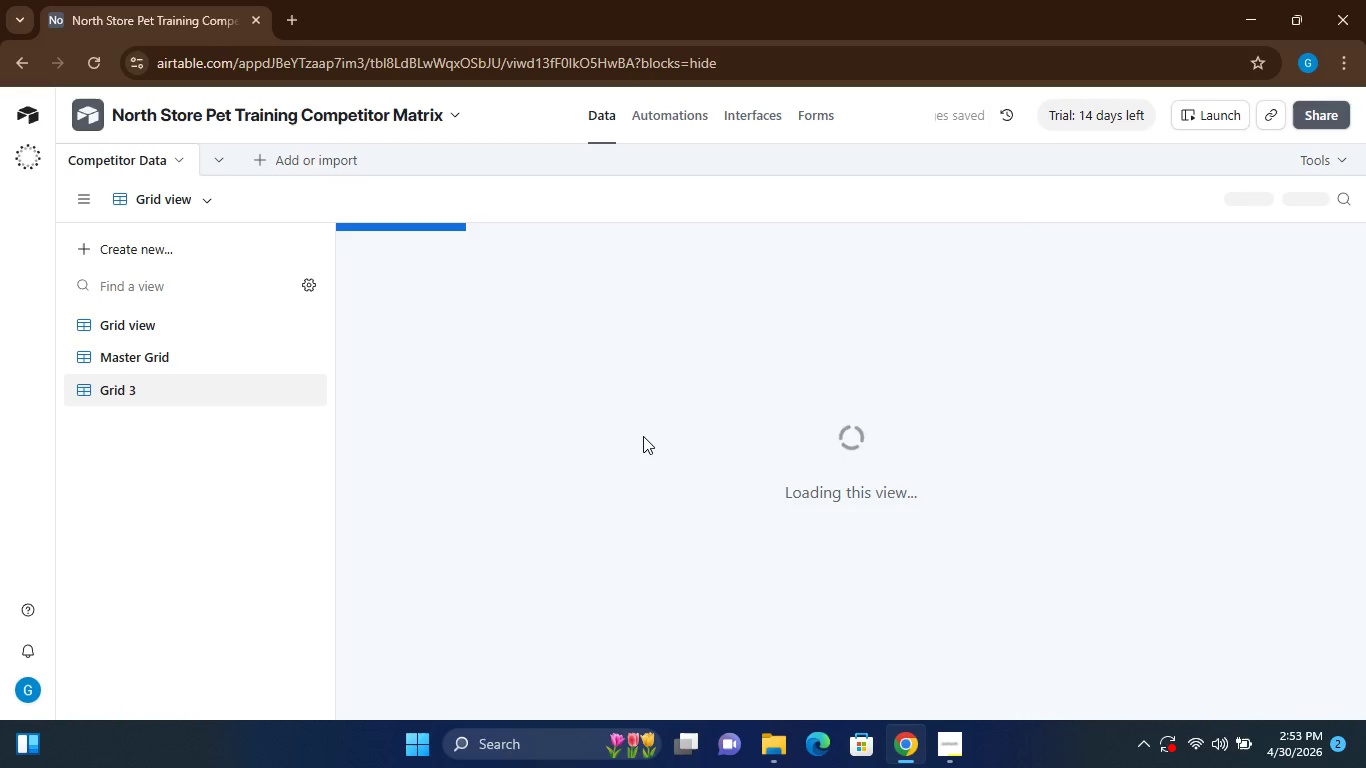 
left_click([238, 390])
 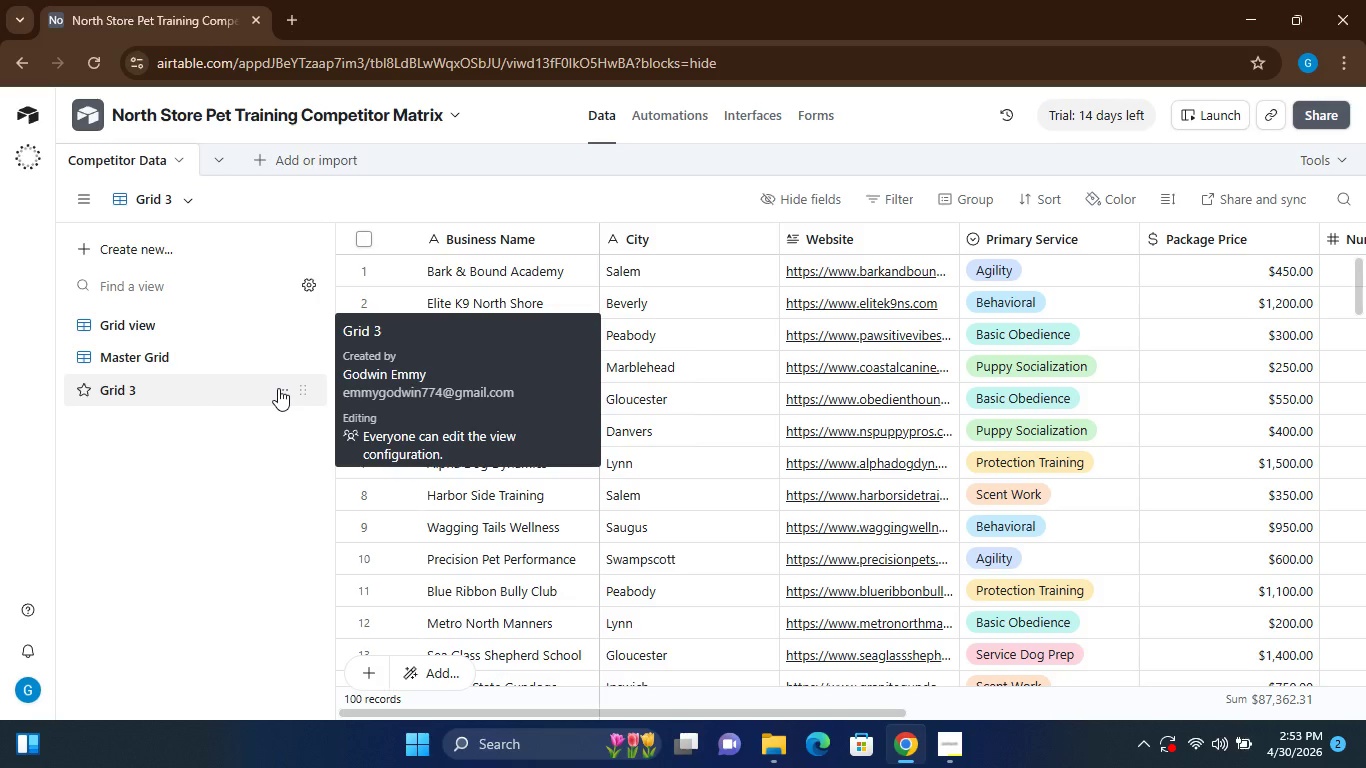 
left_click([280, 388])
 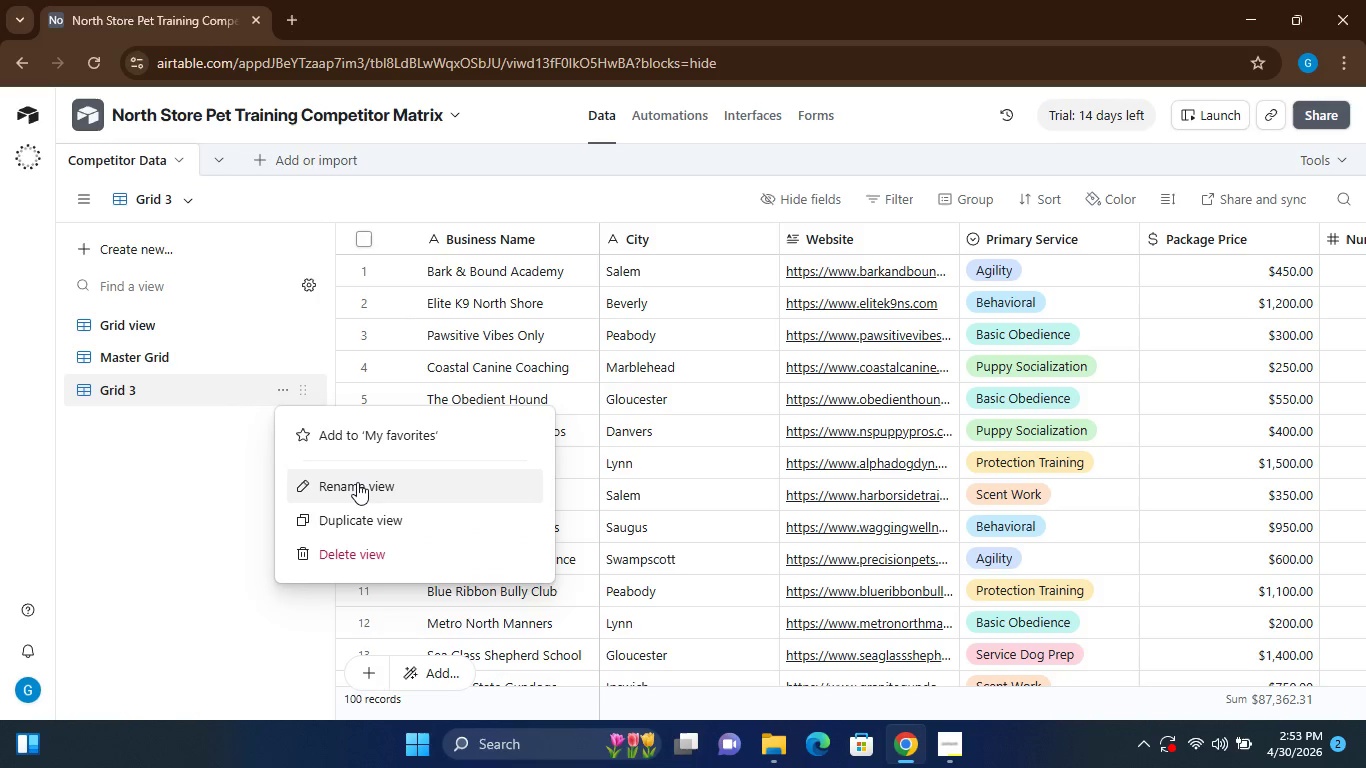 
left_click([357, 483])
 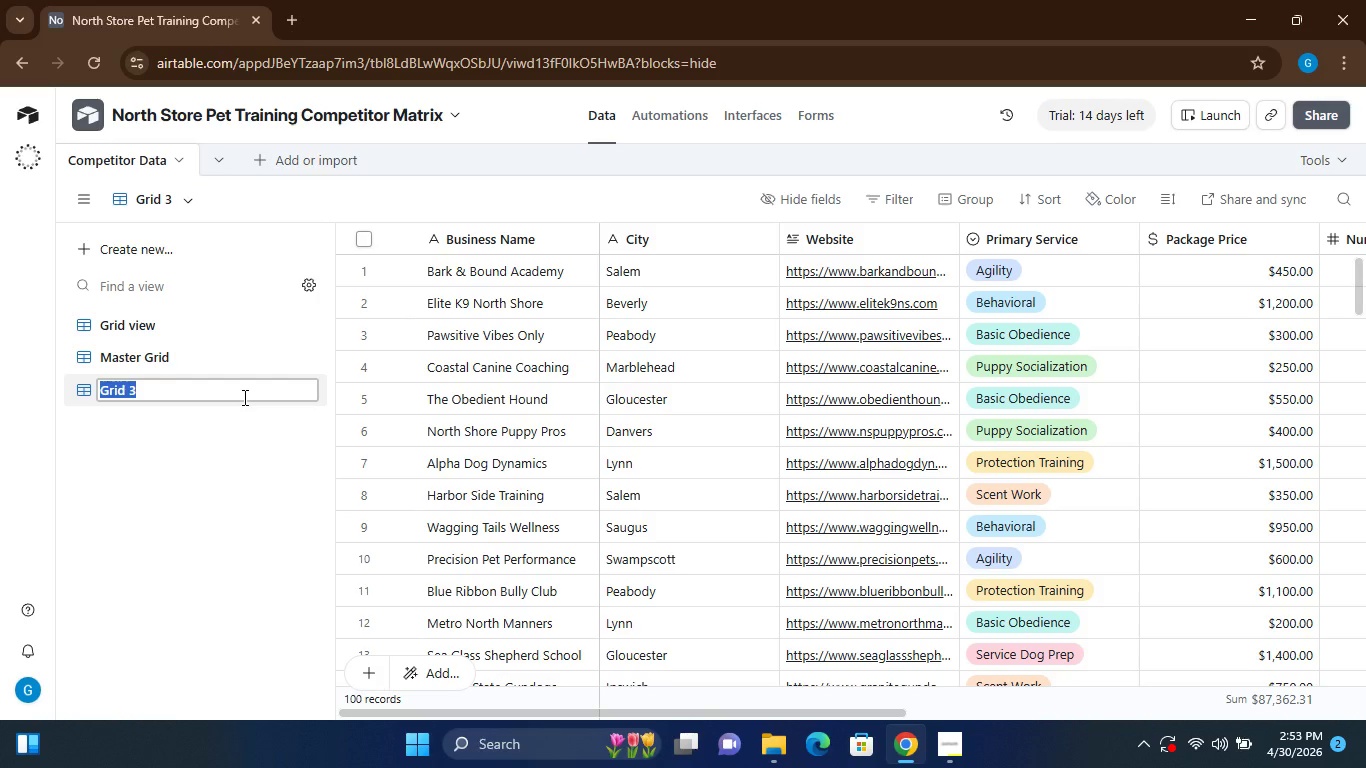 
type(High-Rated Gallaa)
key(Backspace)
type(ry)
 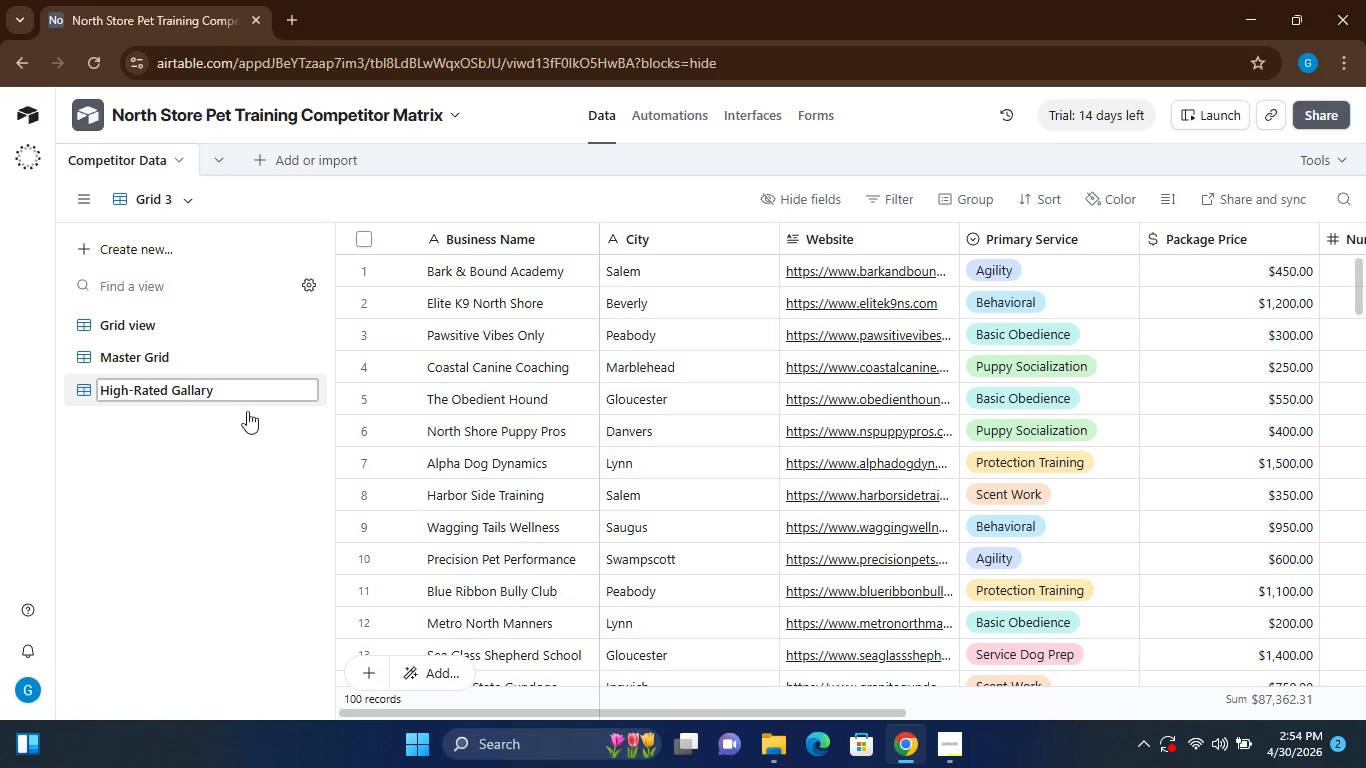 
left_click([244, 440])
 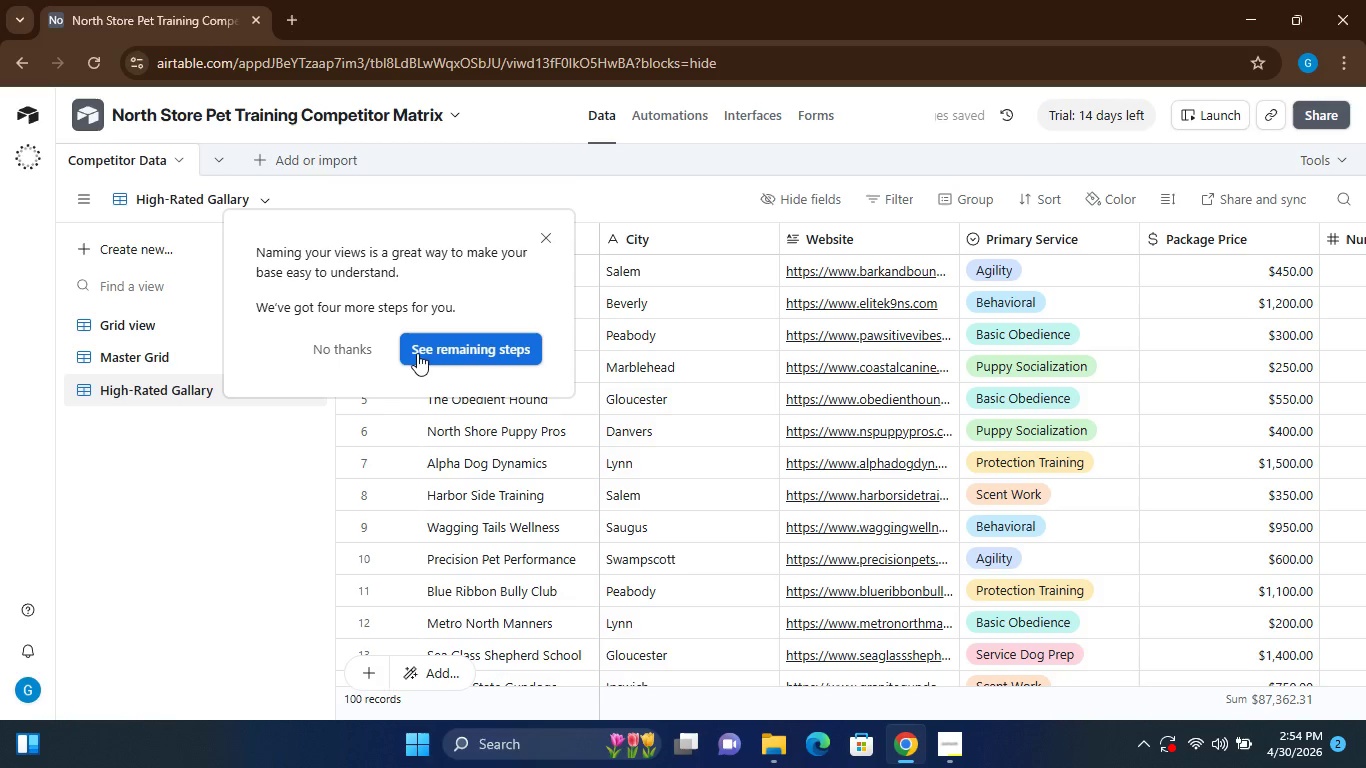 
wait(6.05)
 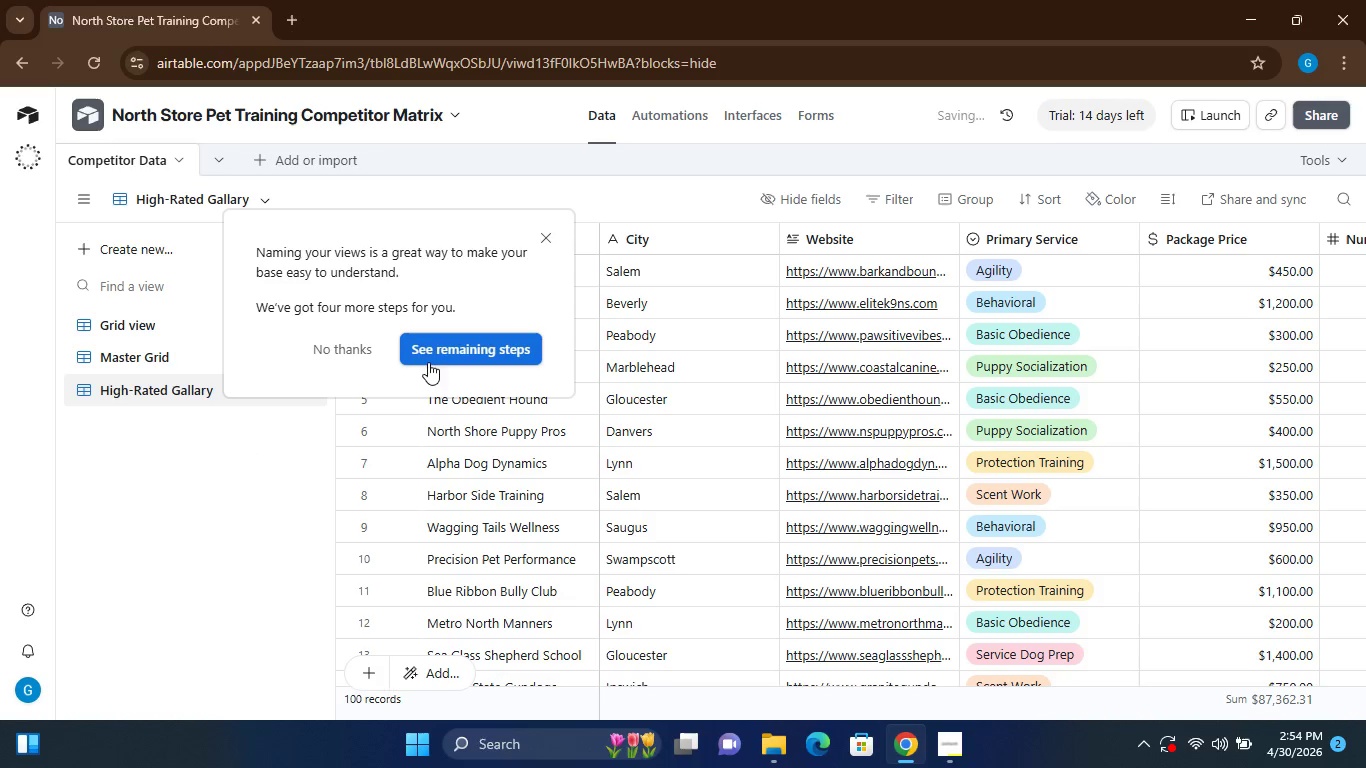 
left_click([544, 240])
 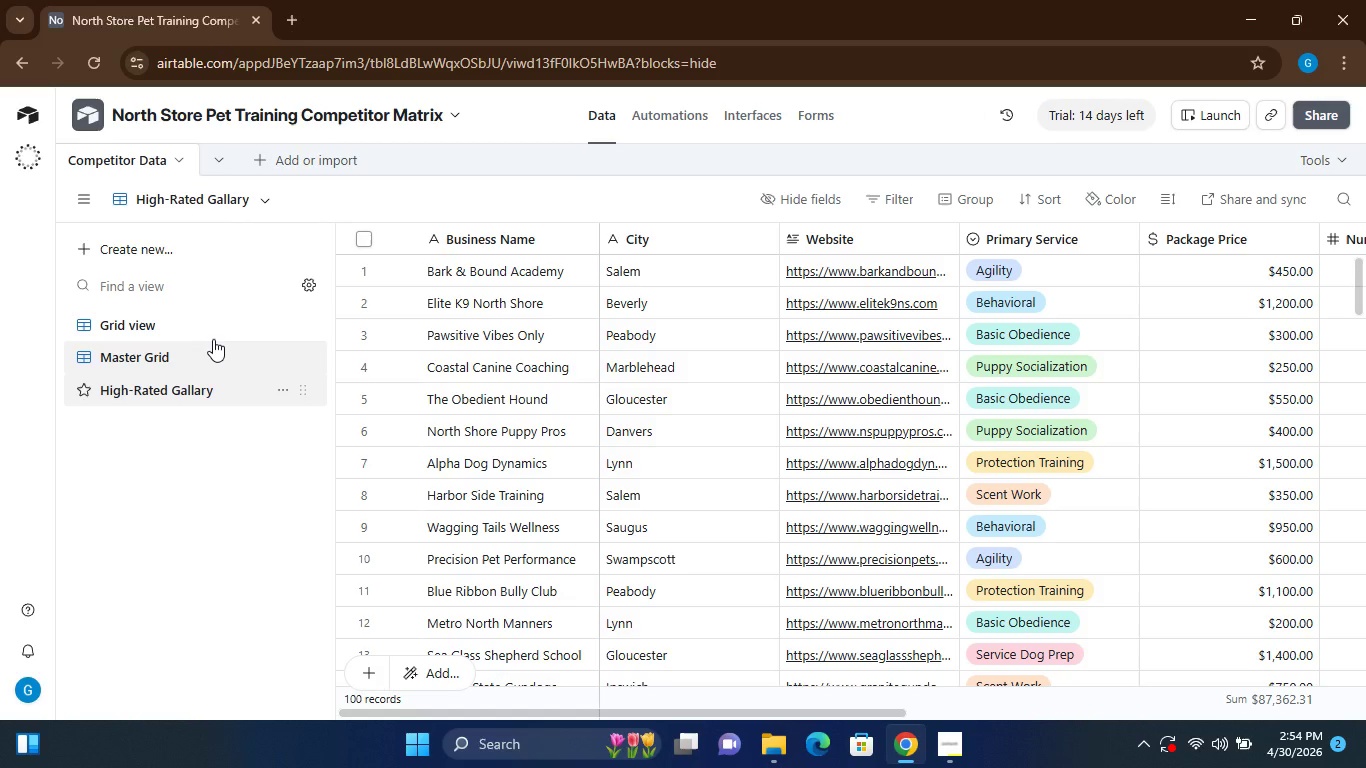 
left_click([164, 392])
 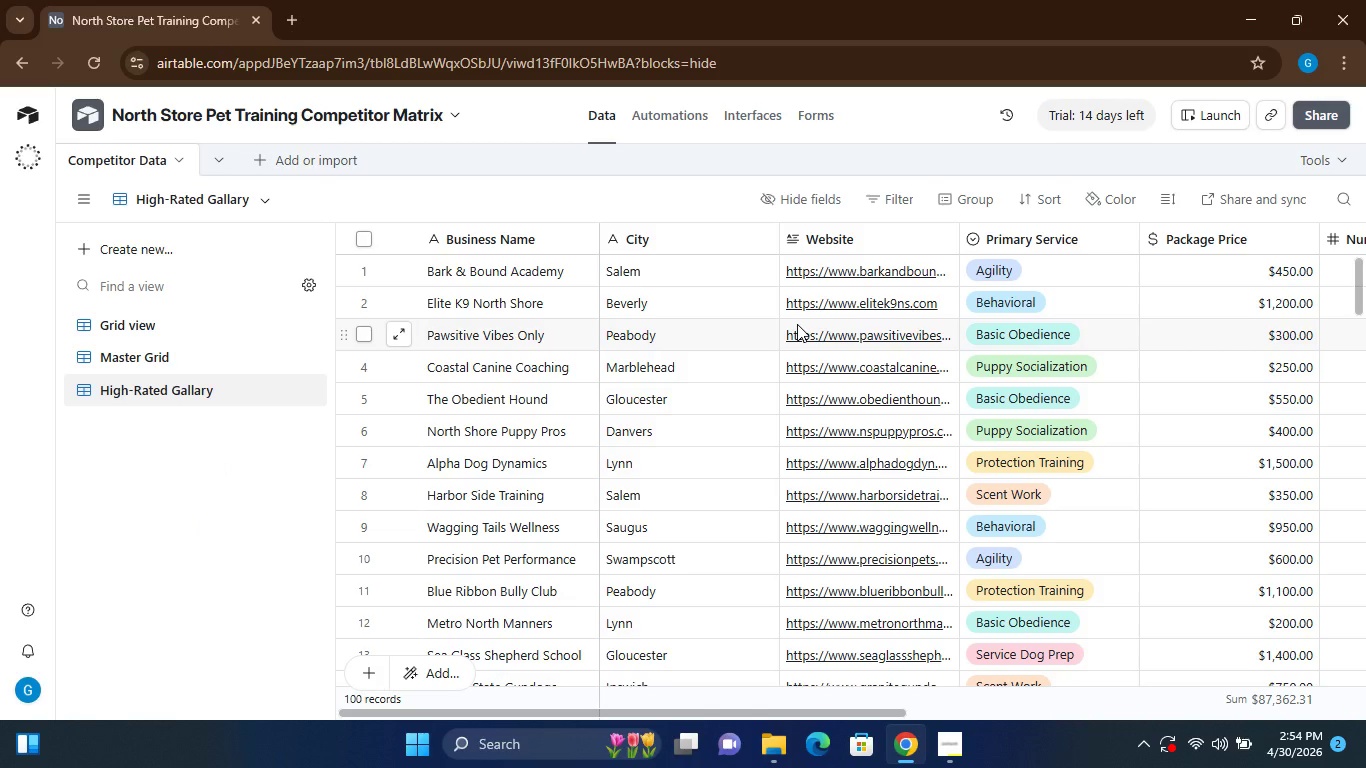 
wait(9.5)
 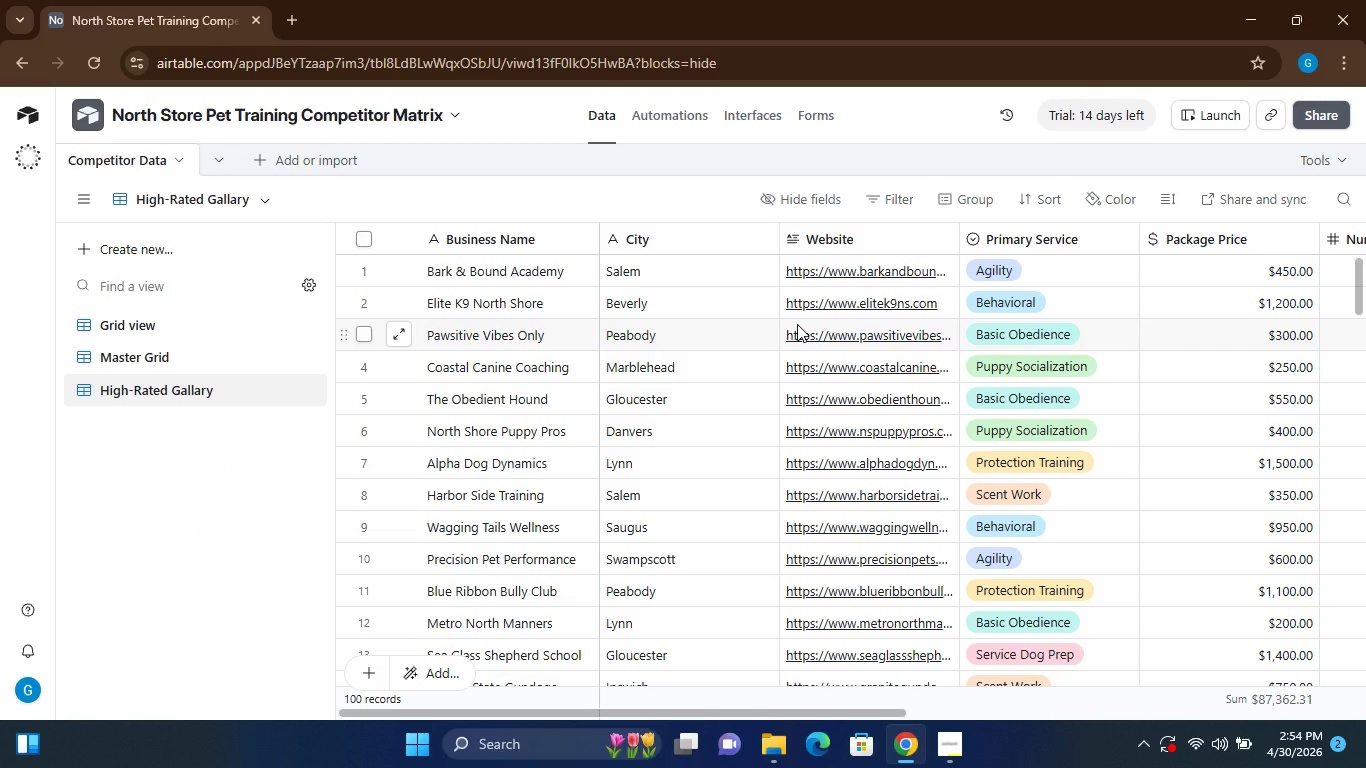 
left_click([896, 202])
 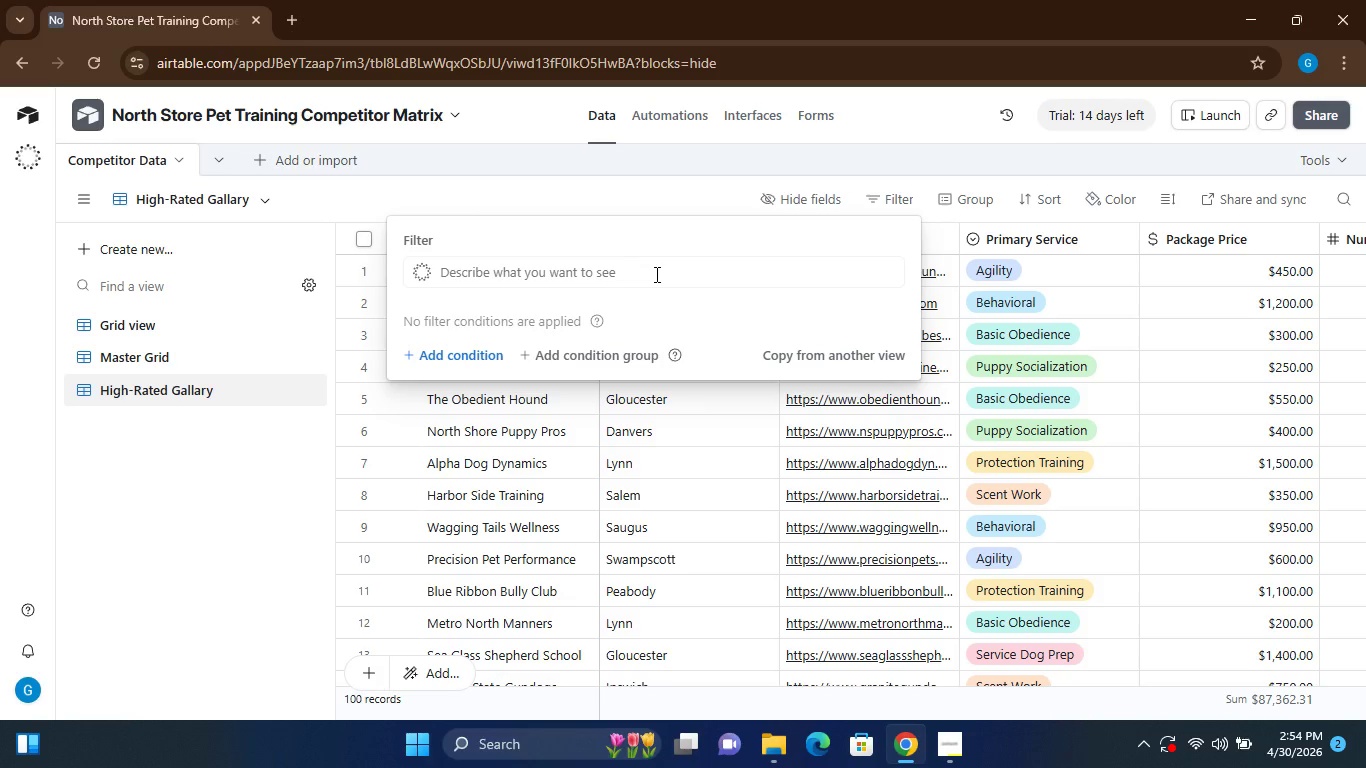 
wait(7.33)
 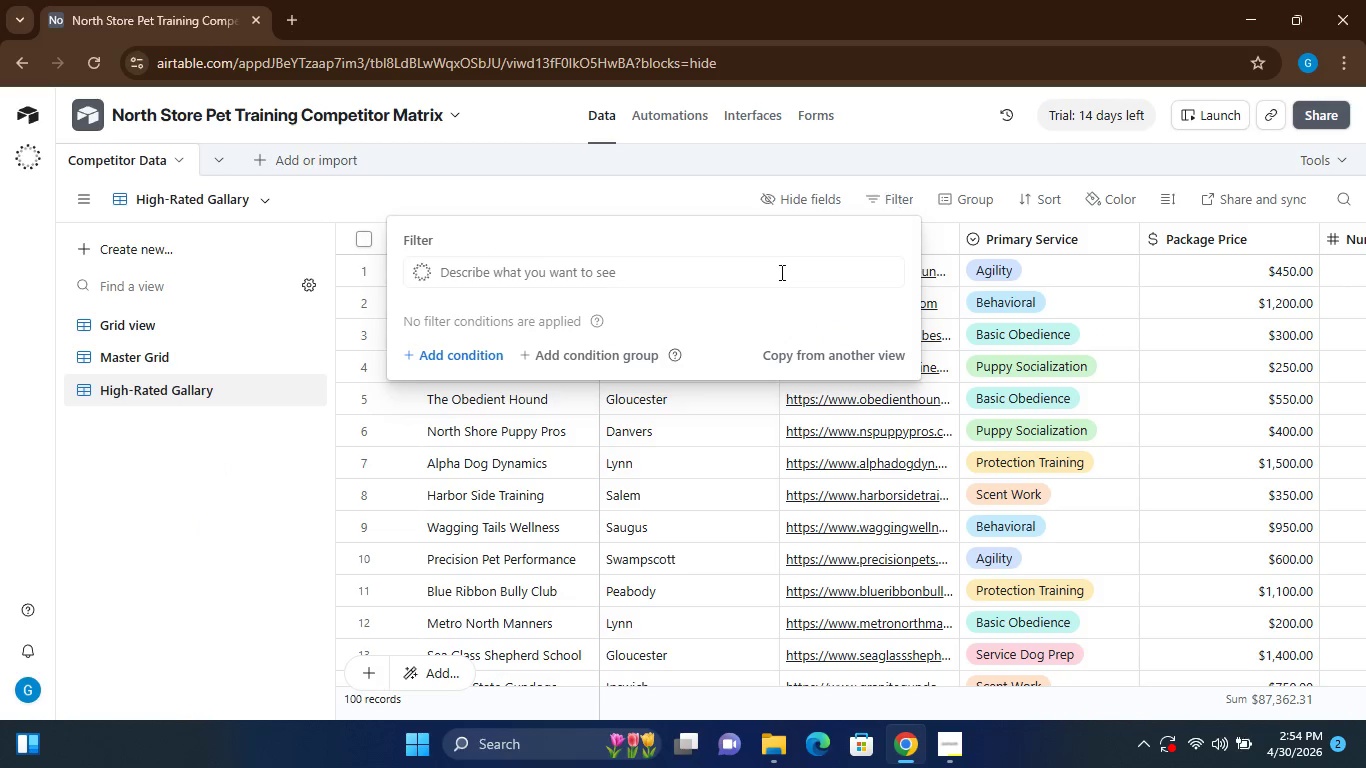 
left_click([449, 355])
 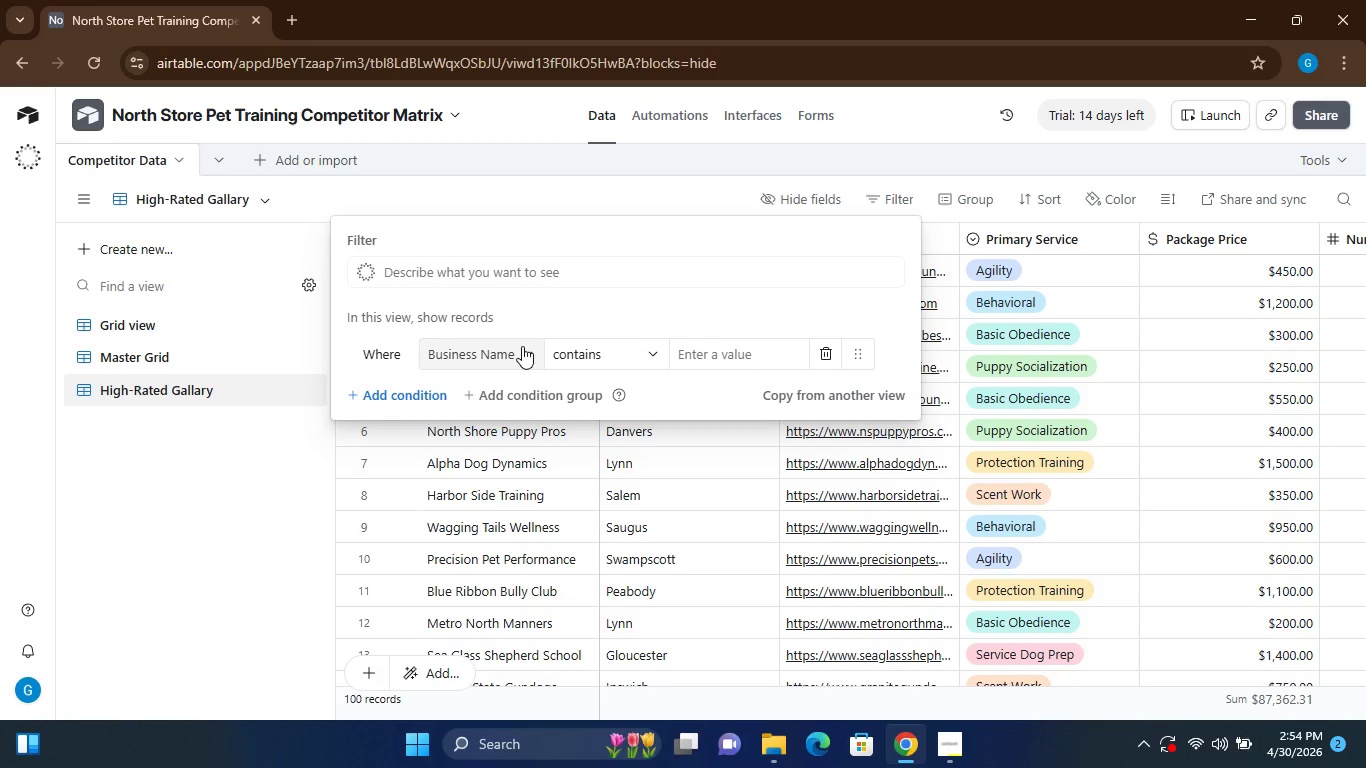 
wait(16.41)
 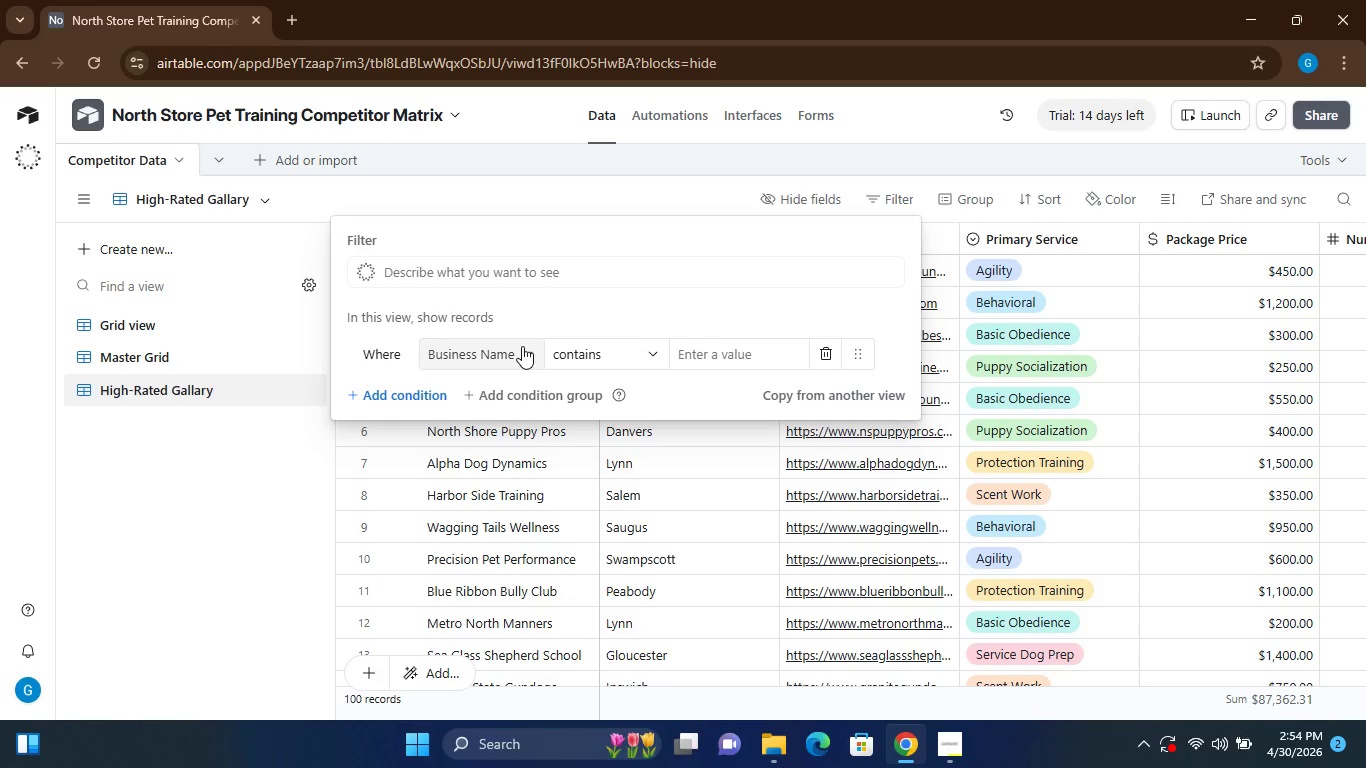 
left_click([529, 348])
 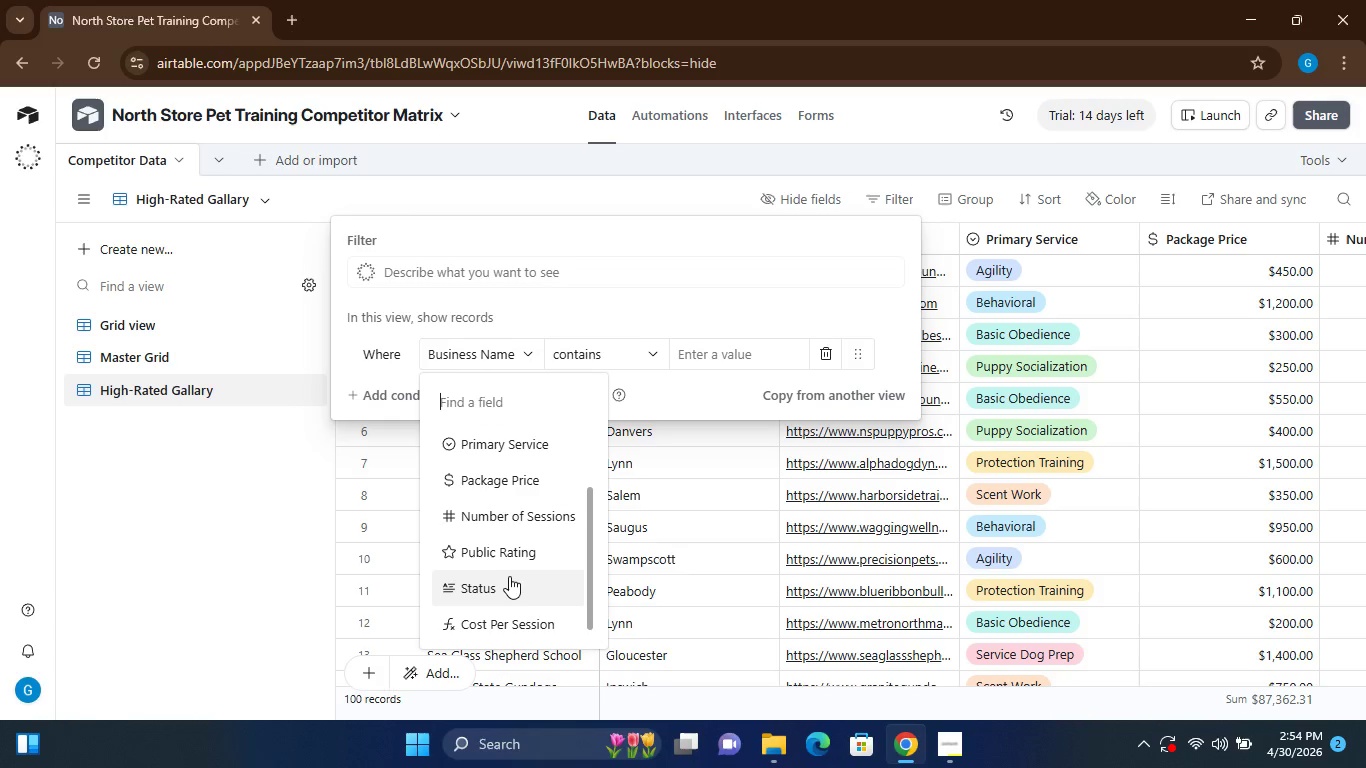 
left_click([491, 546])
 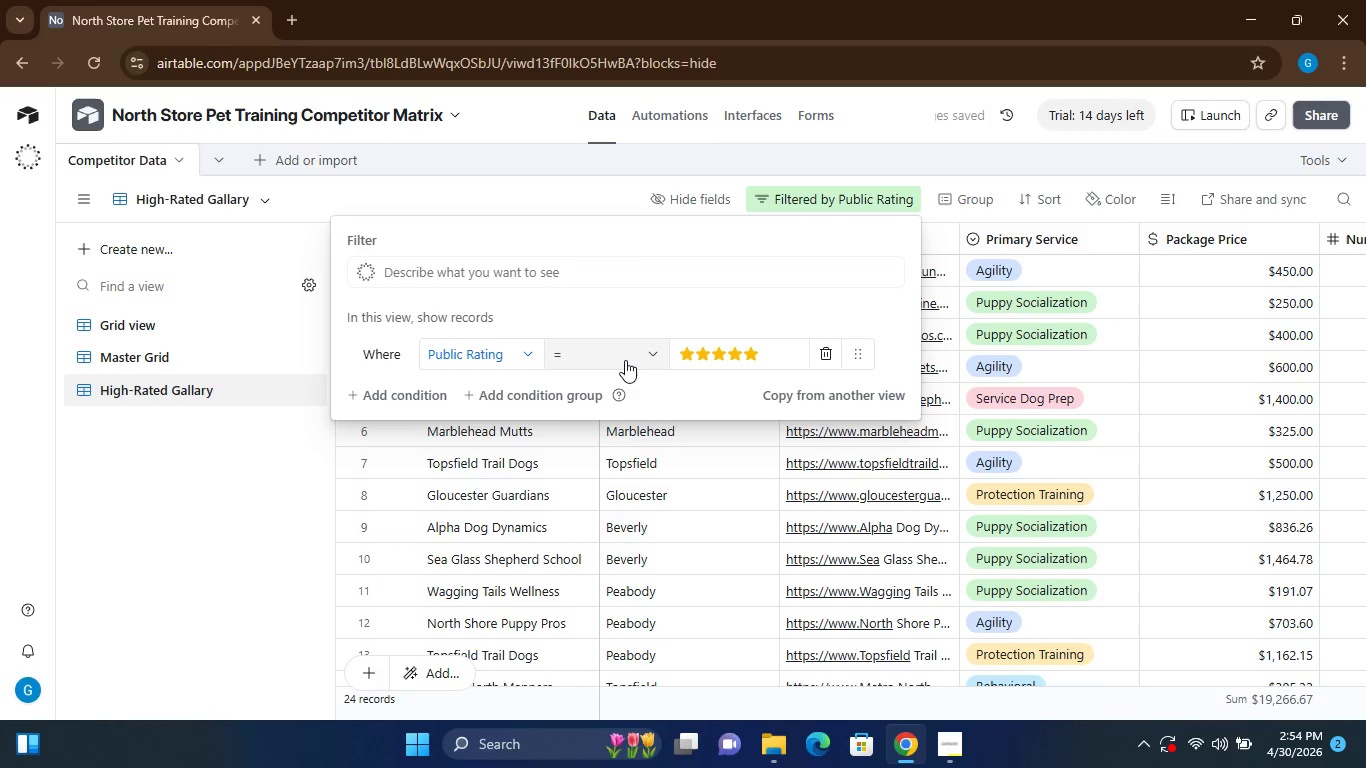 
left_click([657, 350])
 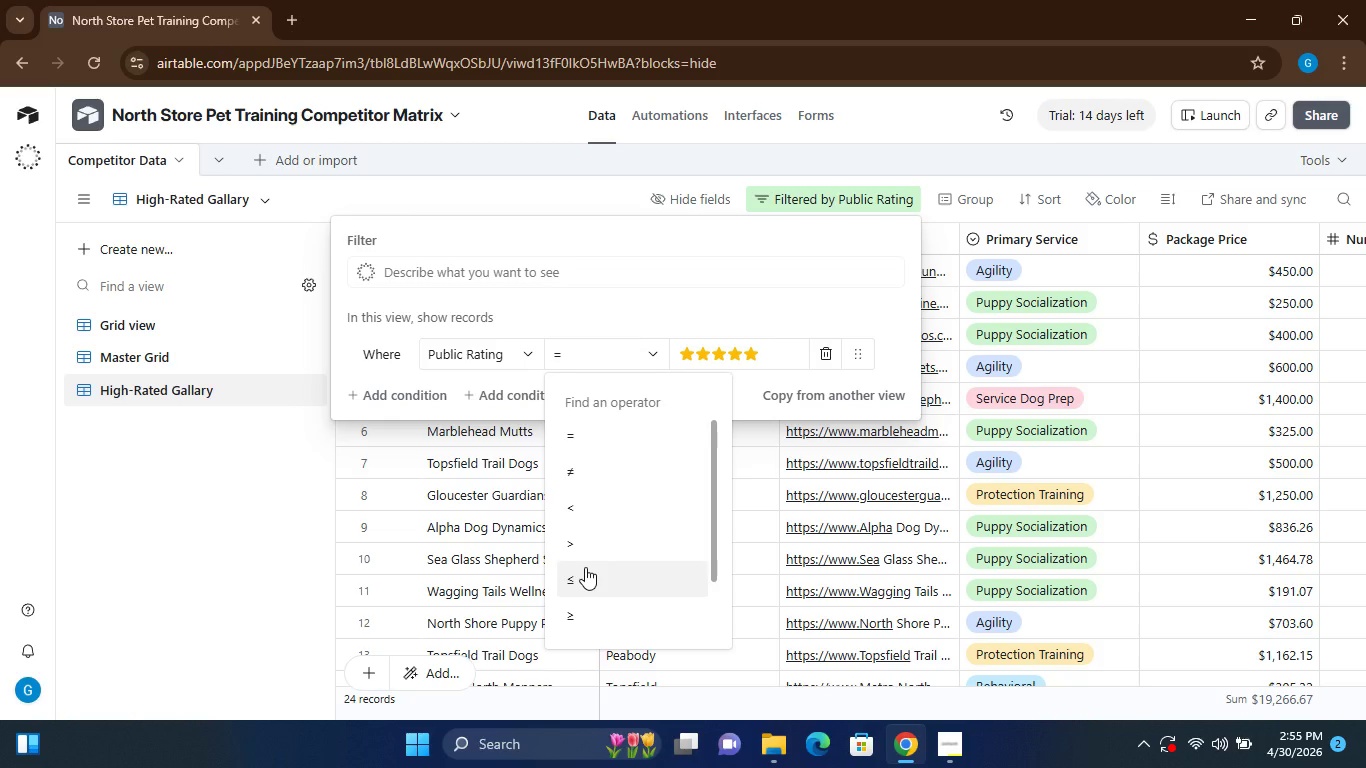 
wait(55.86)
 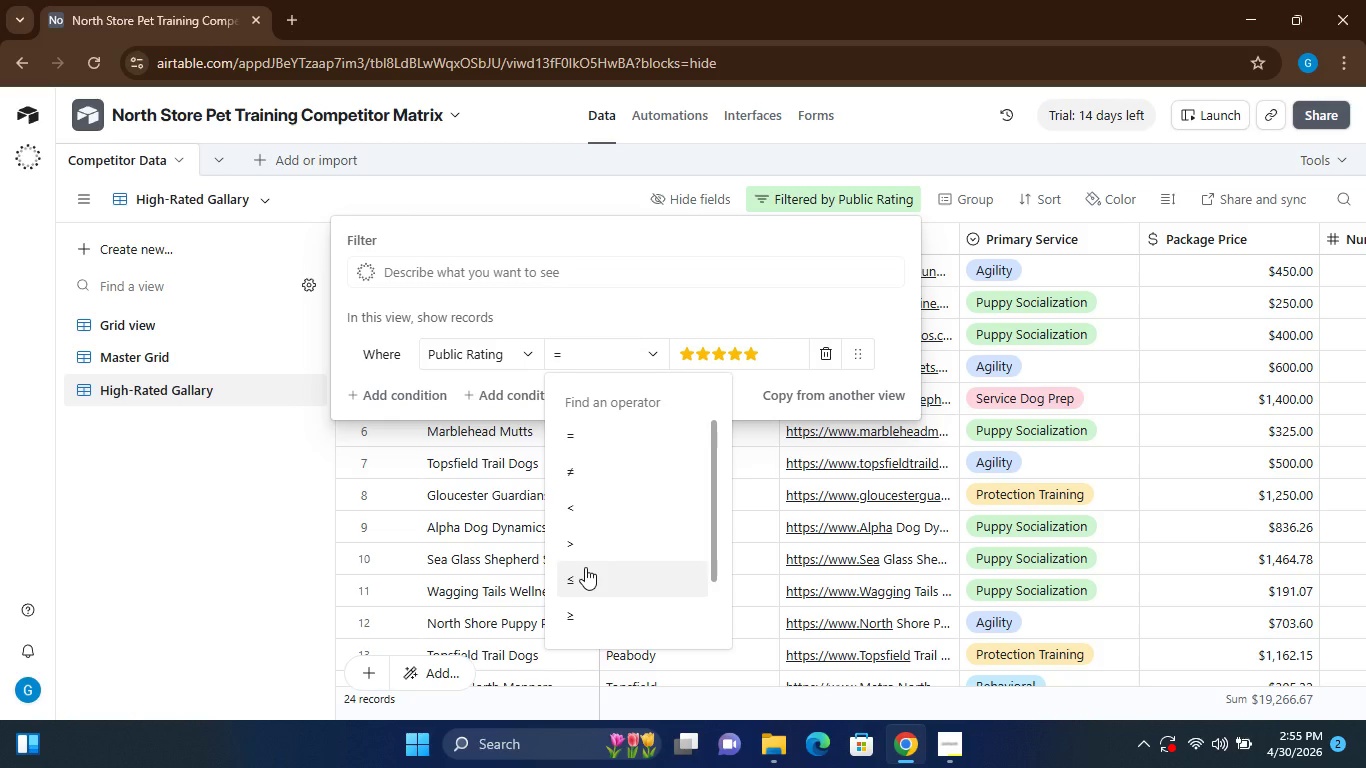 
left_click([574, 607])
 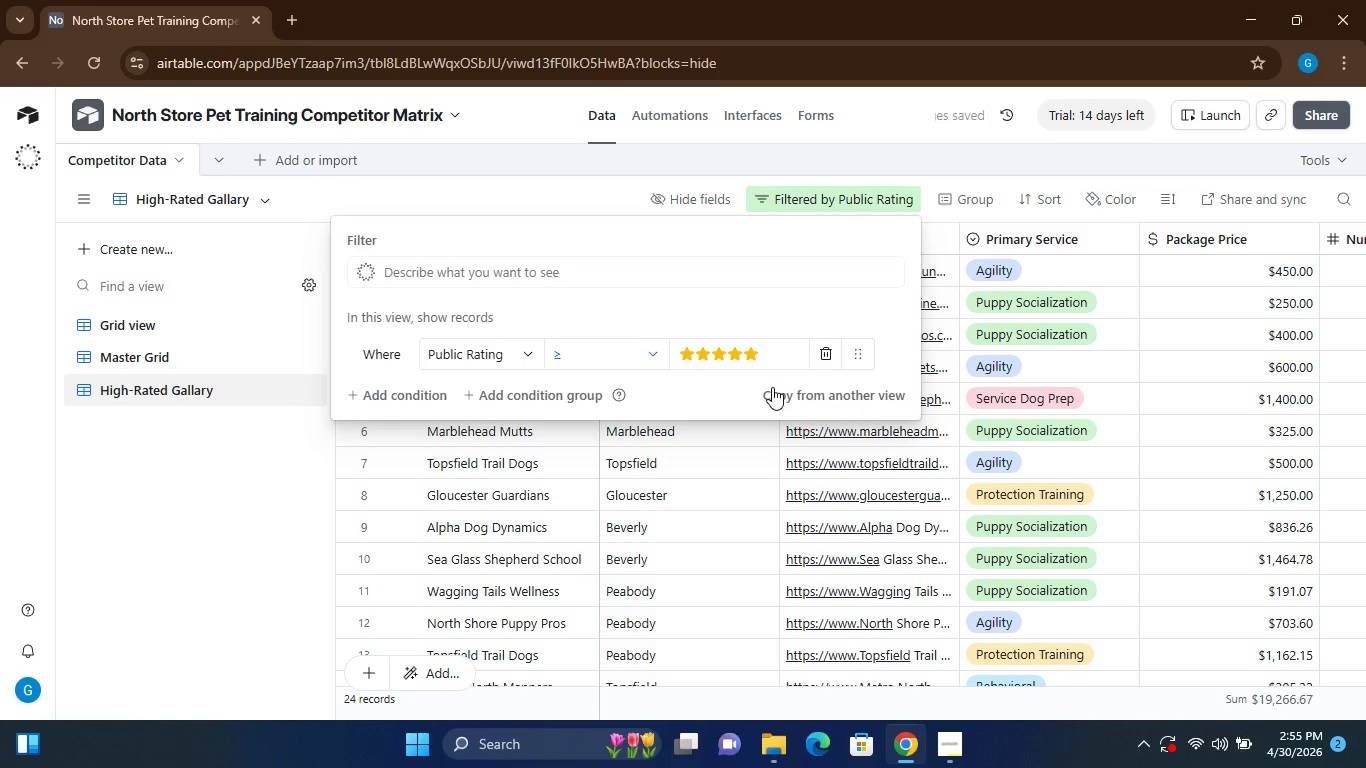 
left_click([782, 350])
 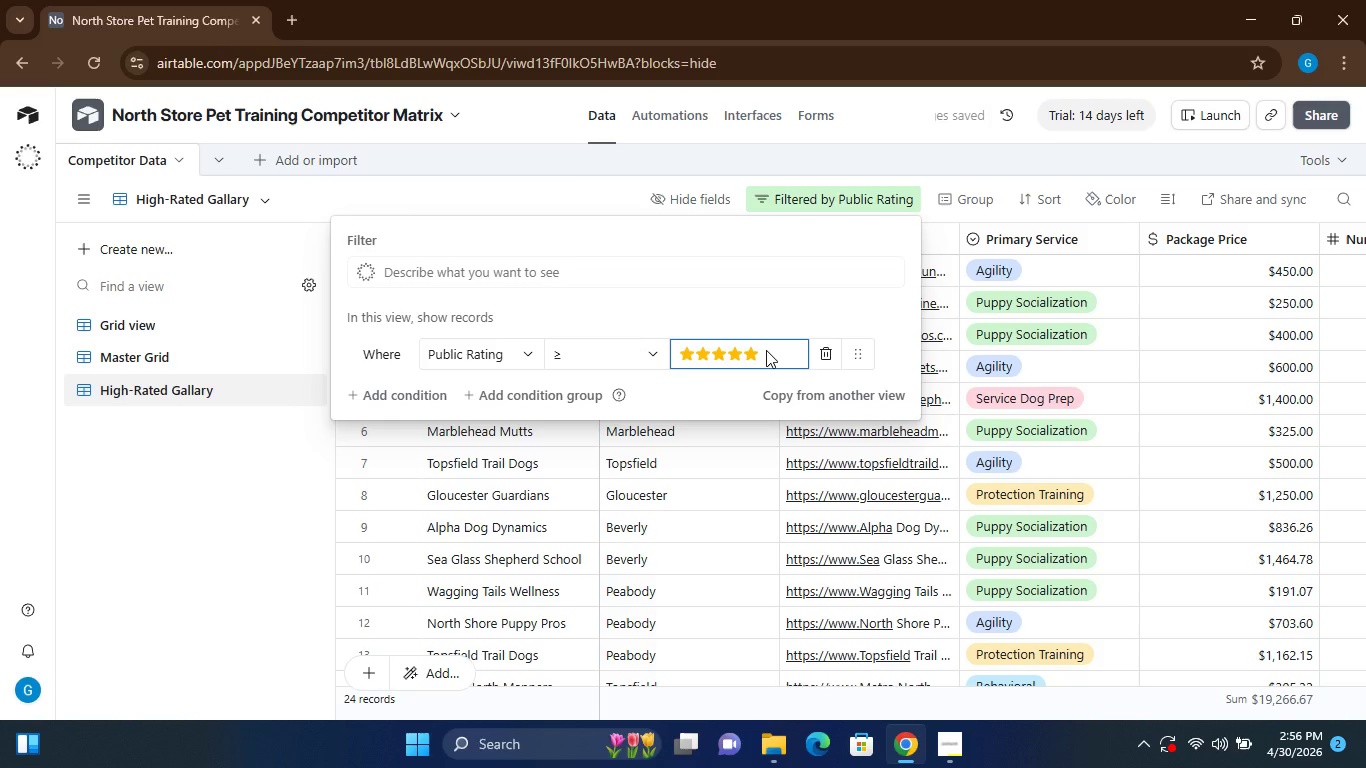 
key(Backspace)
 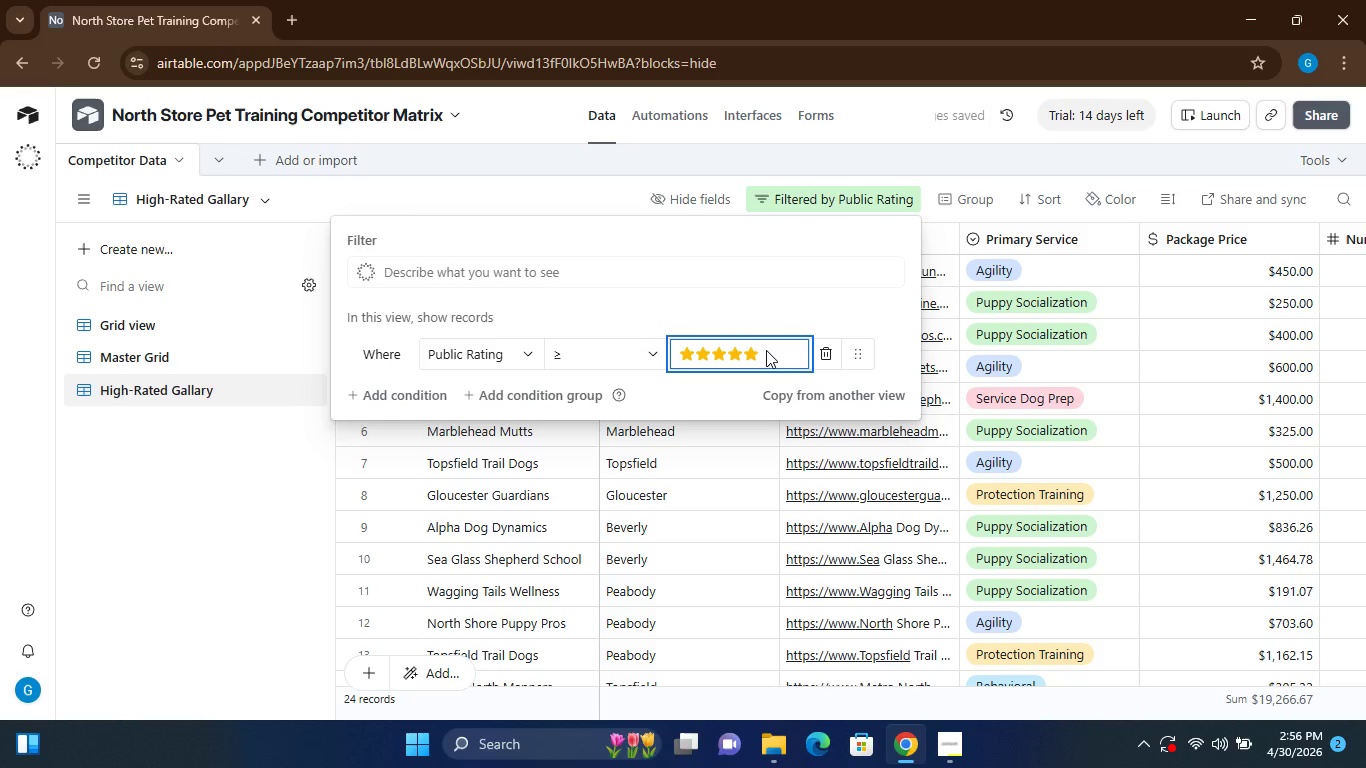 
key(Backspace)
 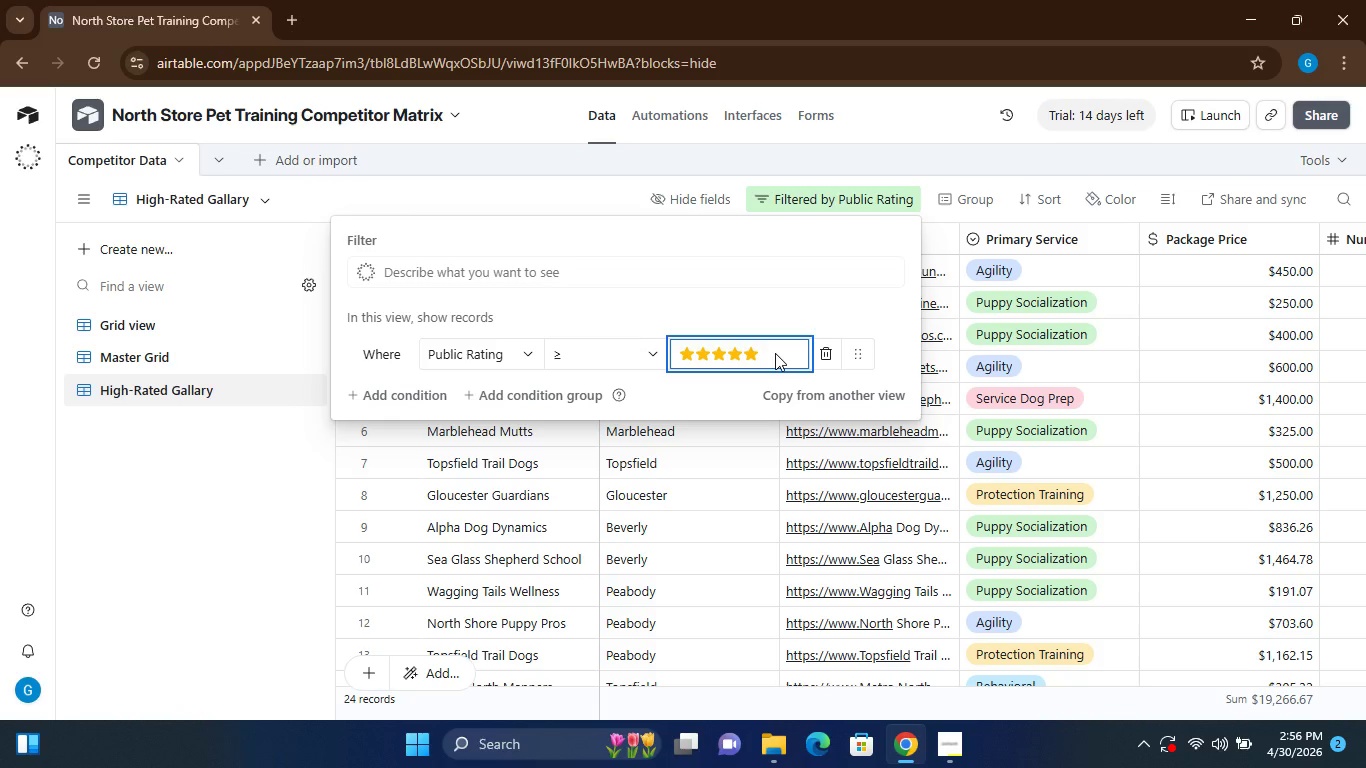 
left_click([775, 353])
 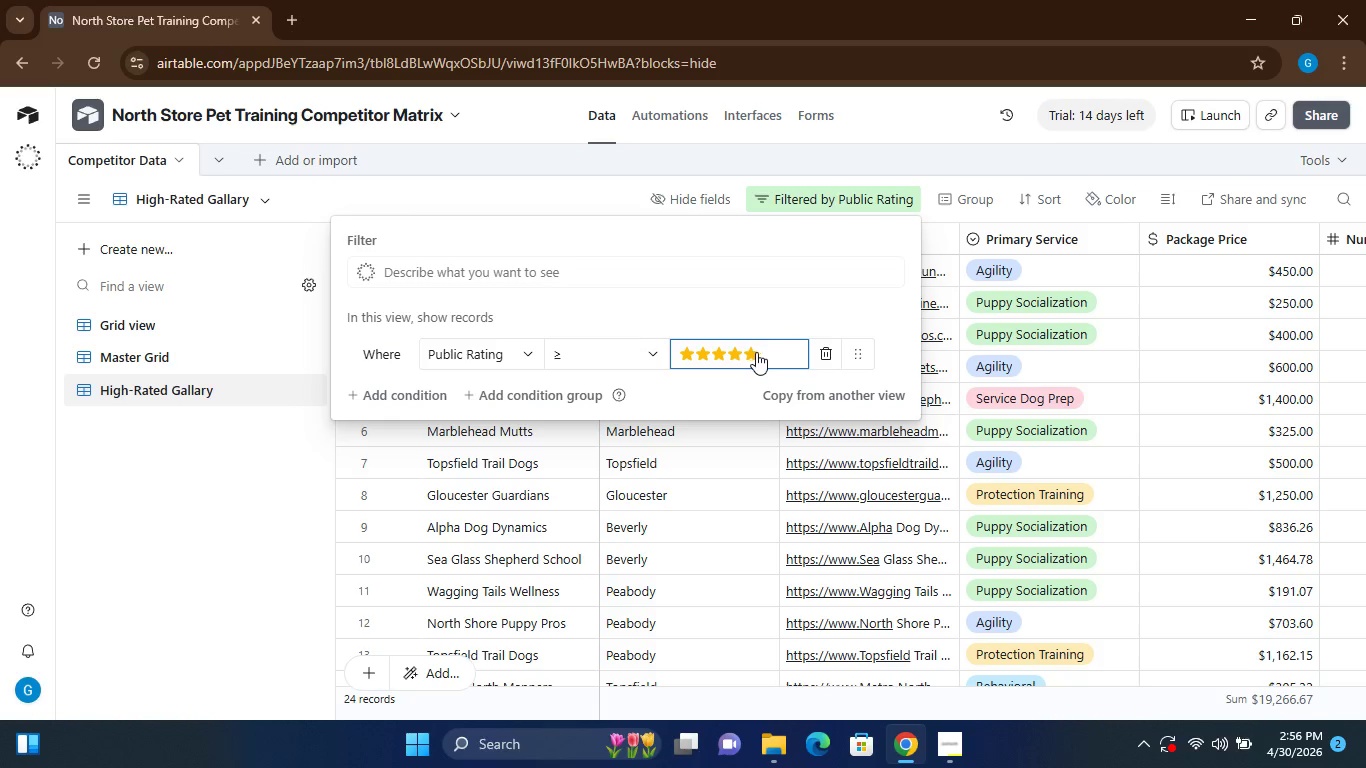 
left_click([753, 353])
 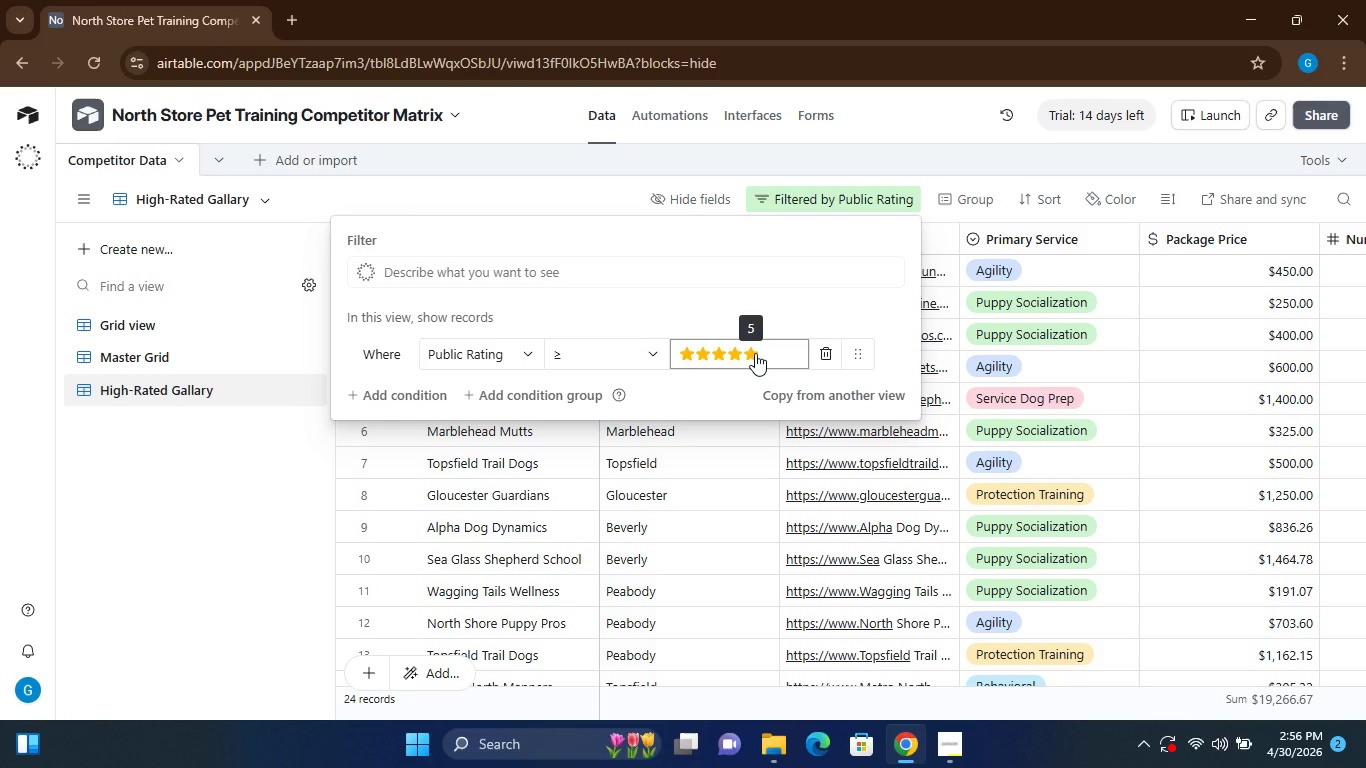 
type(54)
key(Backspace)
key(Backspace)
 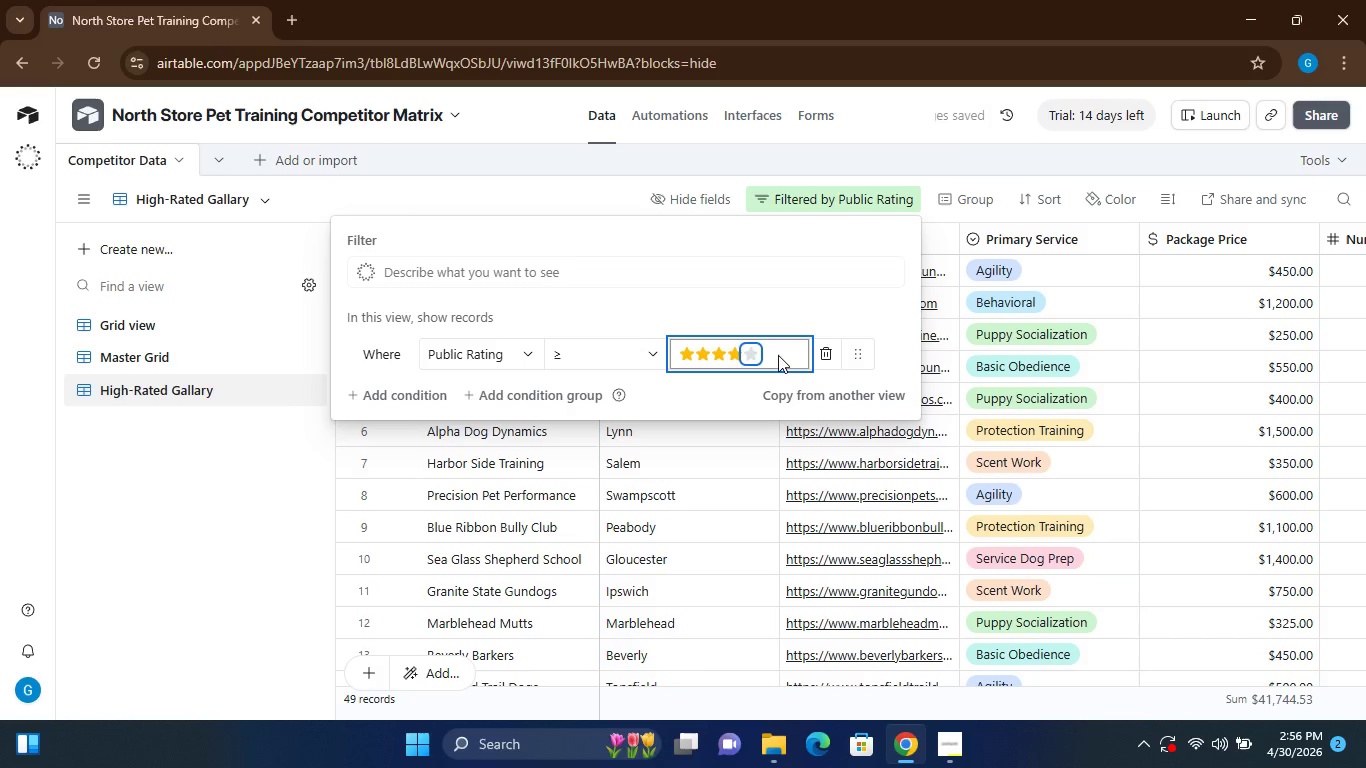 
left_click([778, 355])
 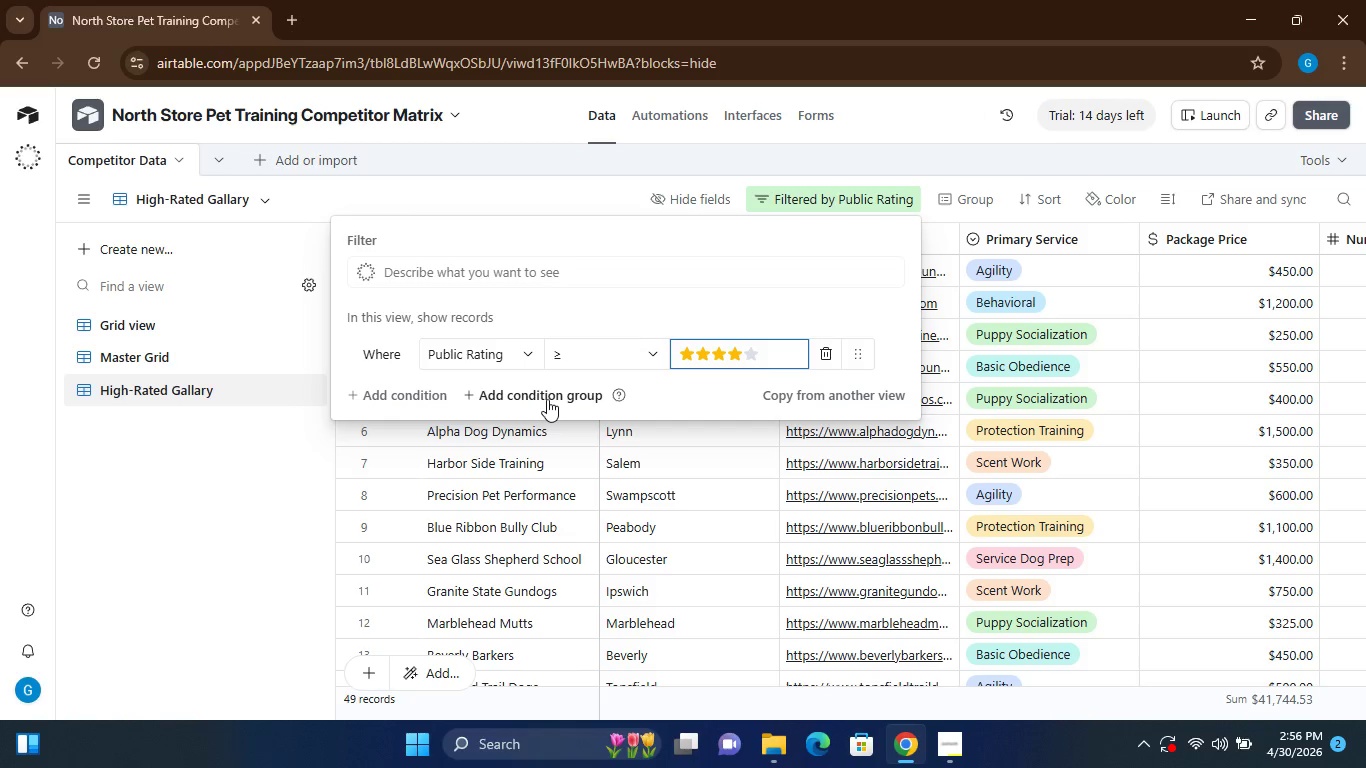 
wait(7.47)
 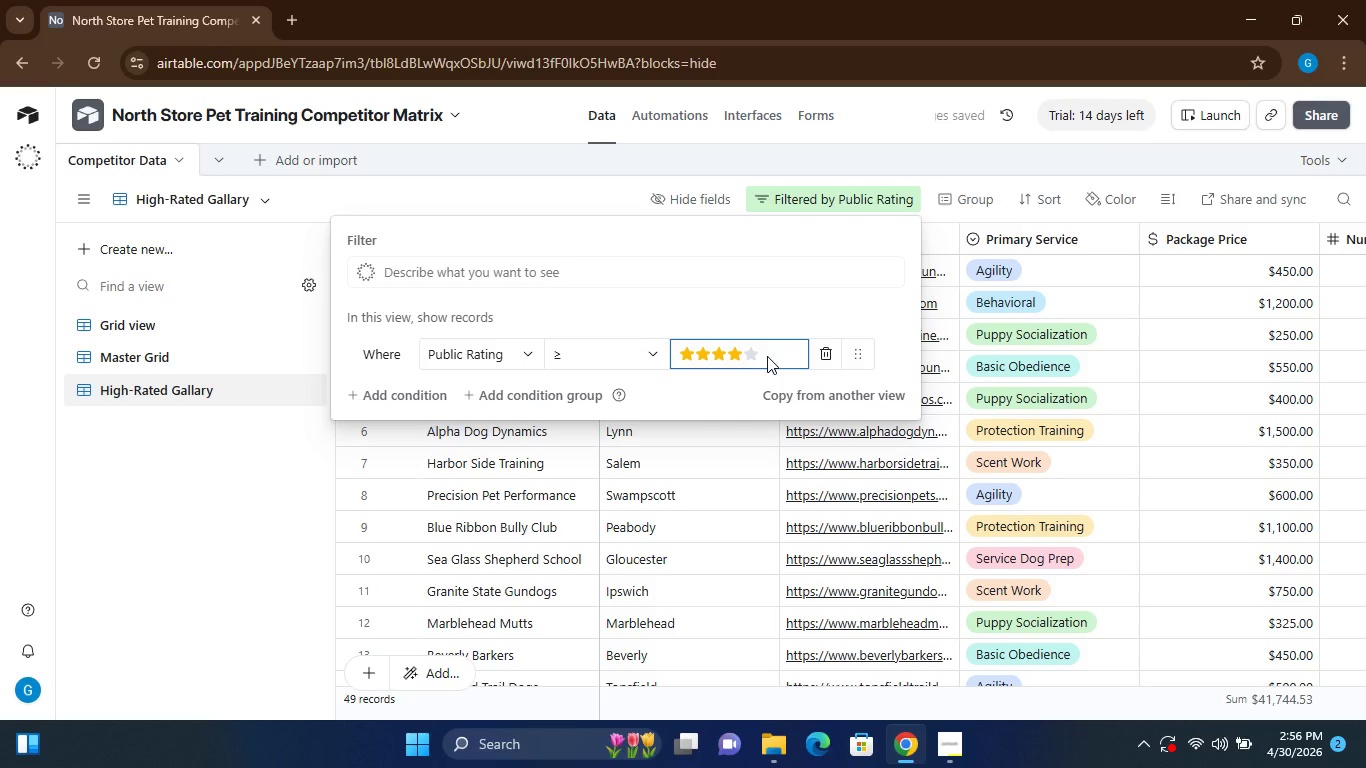 
left_click([198, 549])
 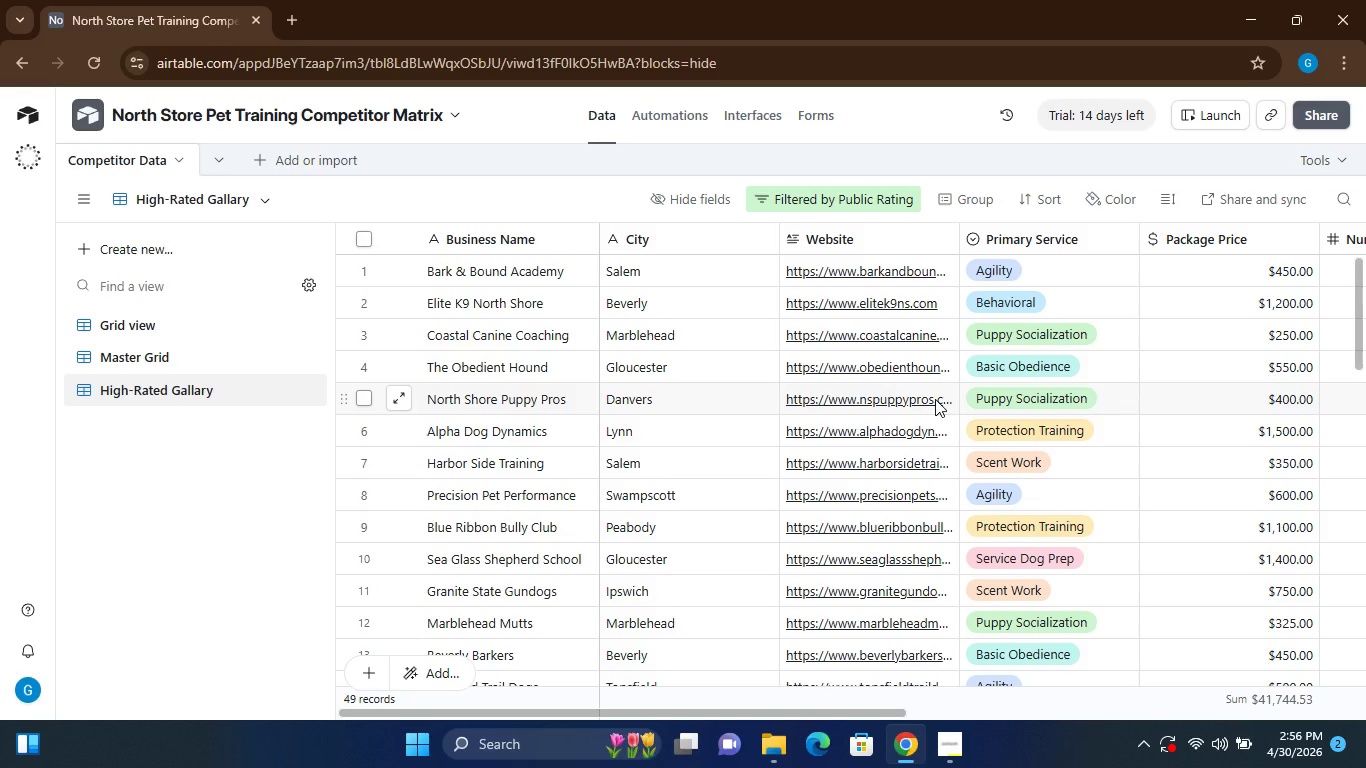 
wait(7.04)
 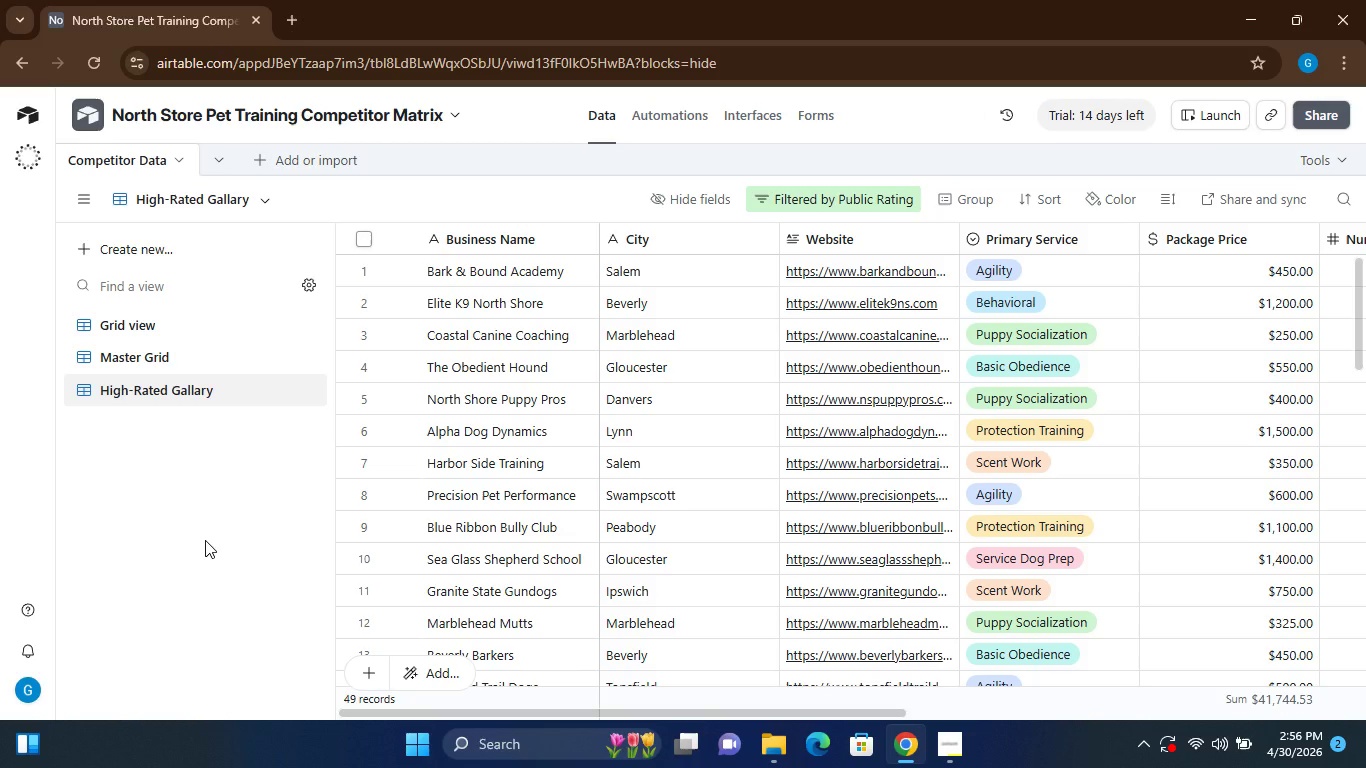 
mouse_move([1053, 347])
 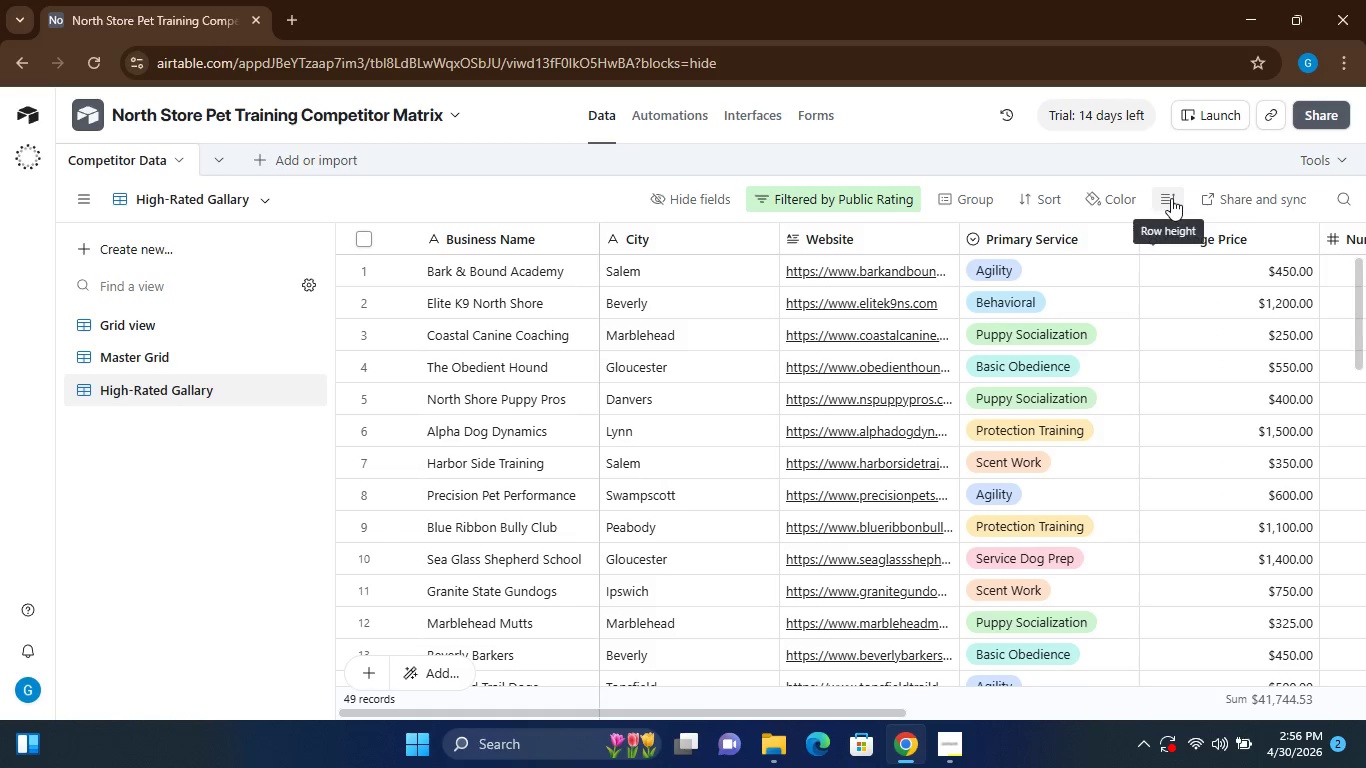 
wait(17.85)
 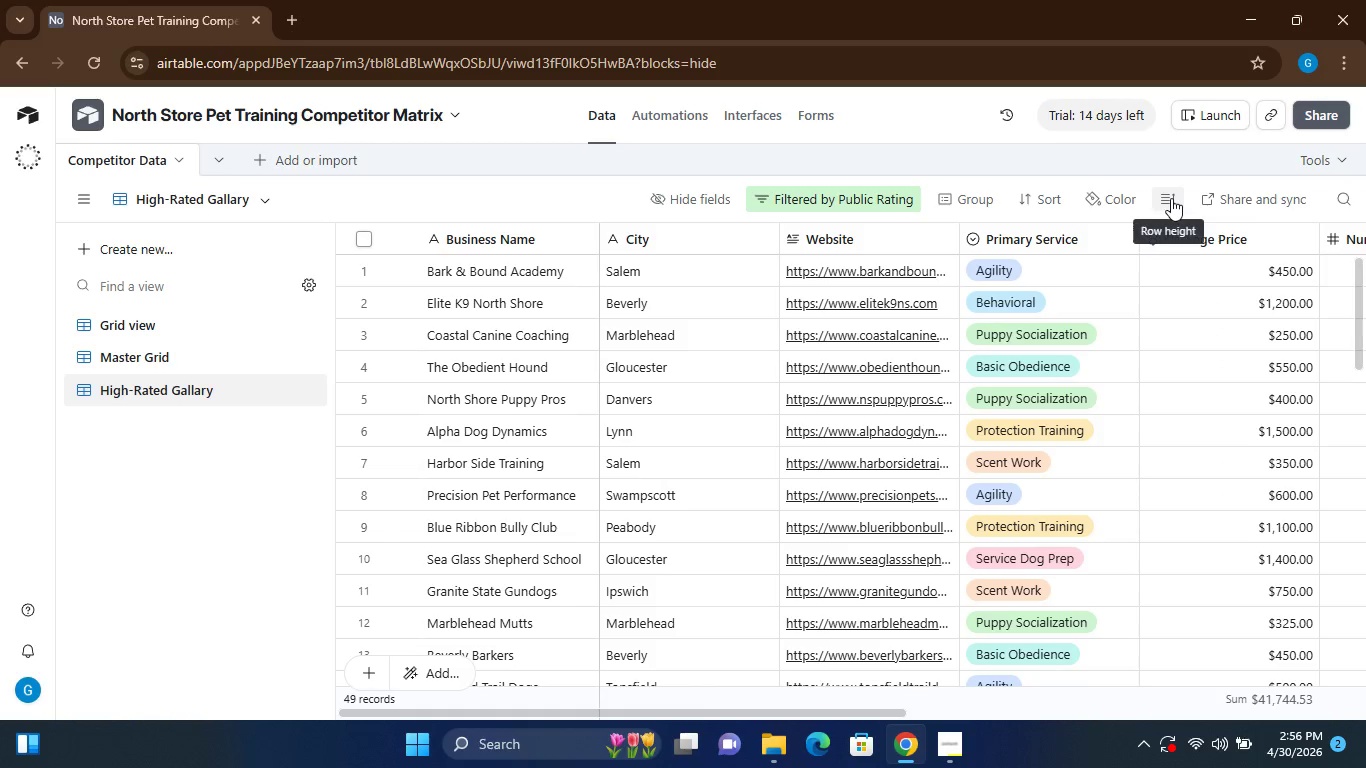 
left_click([1342, 158])
 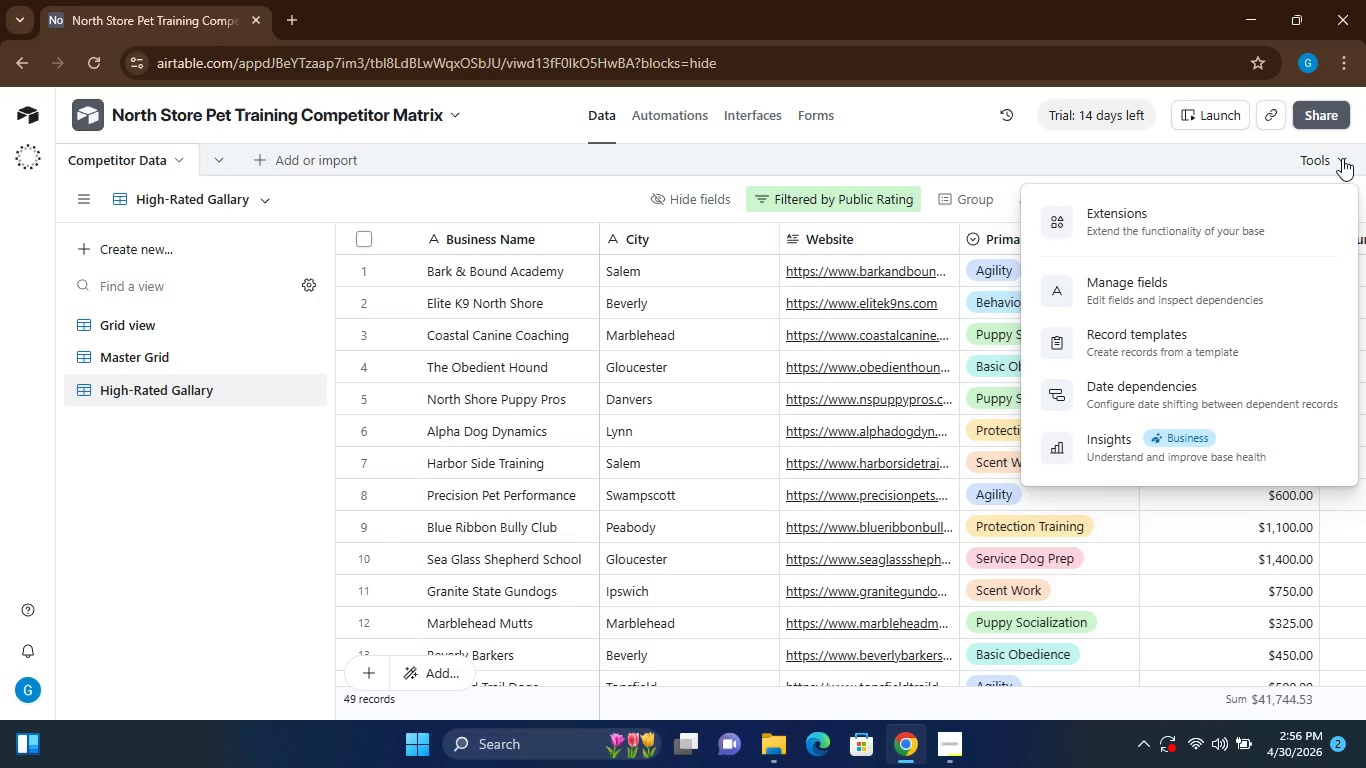 
left_click([1342, 158])
 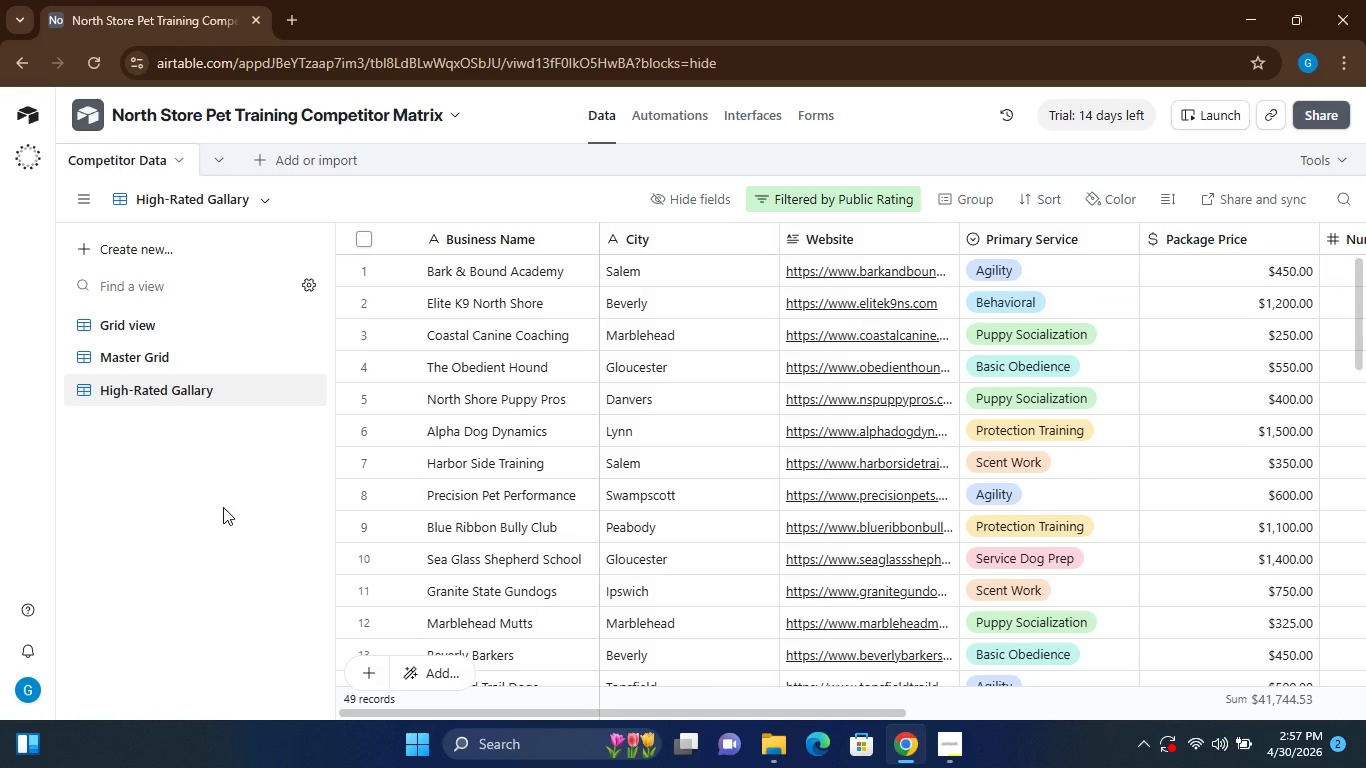 
wait(14.45)
 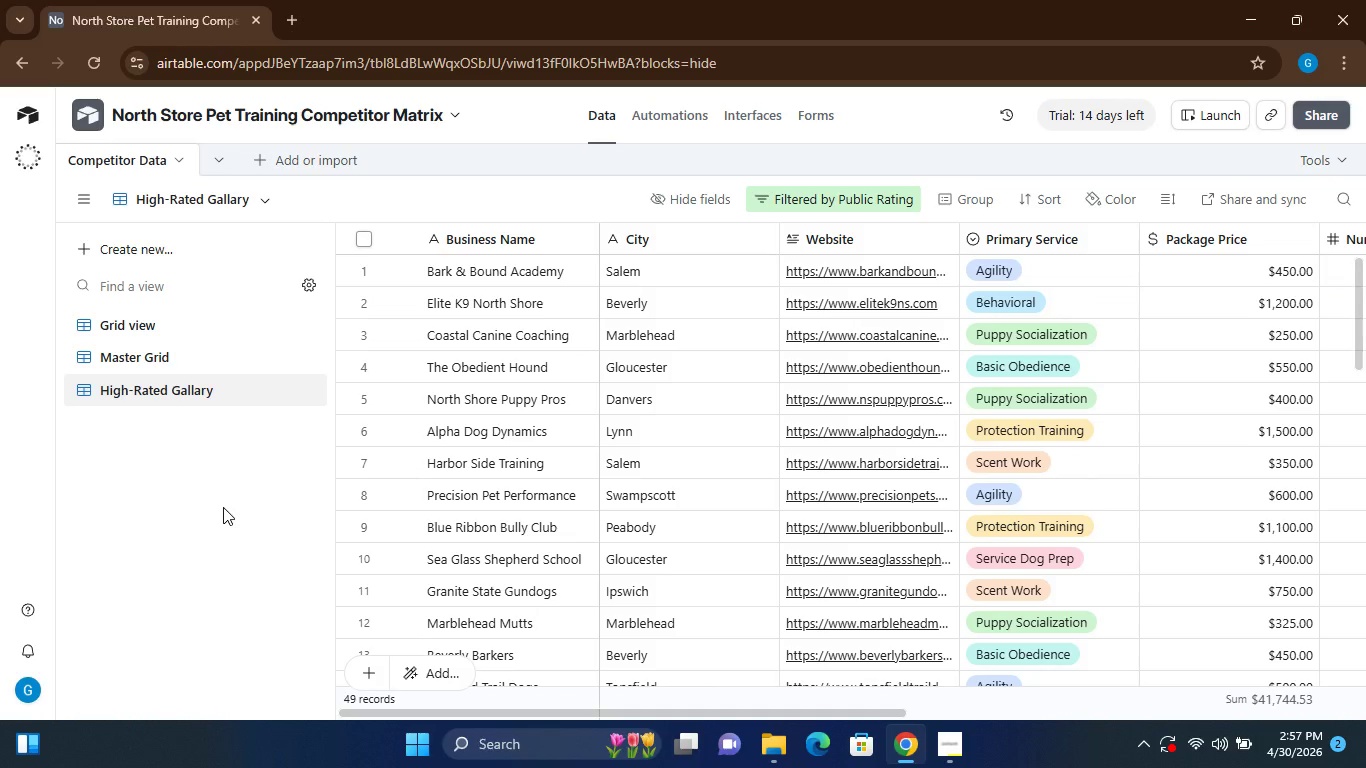 
mouse_move([196, 410])
 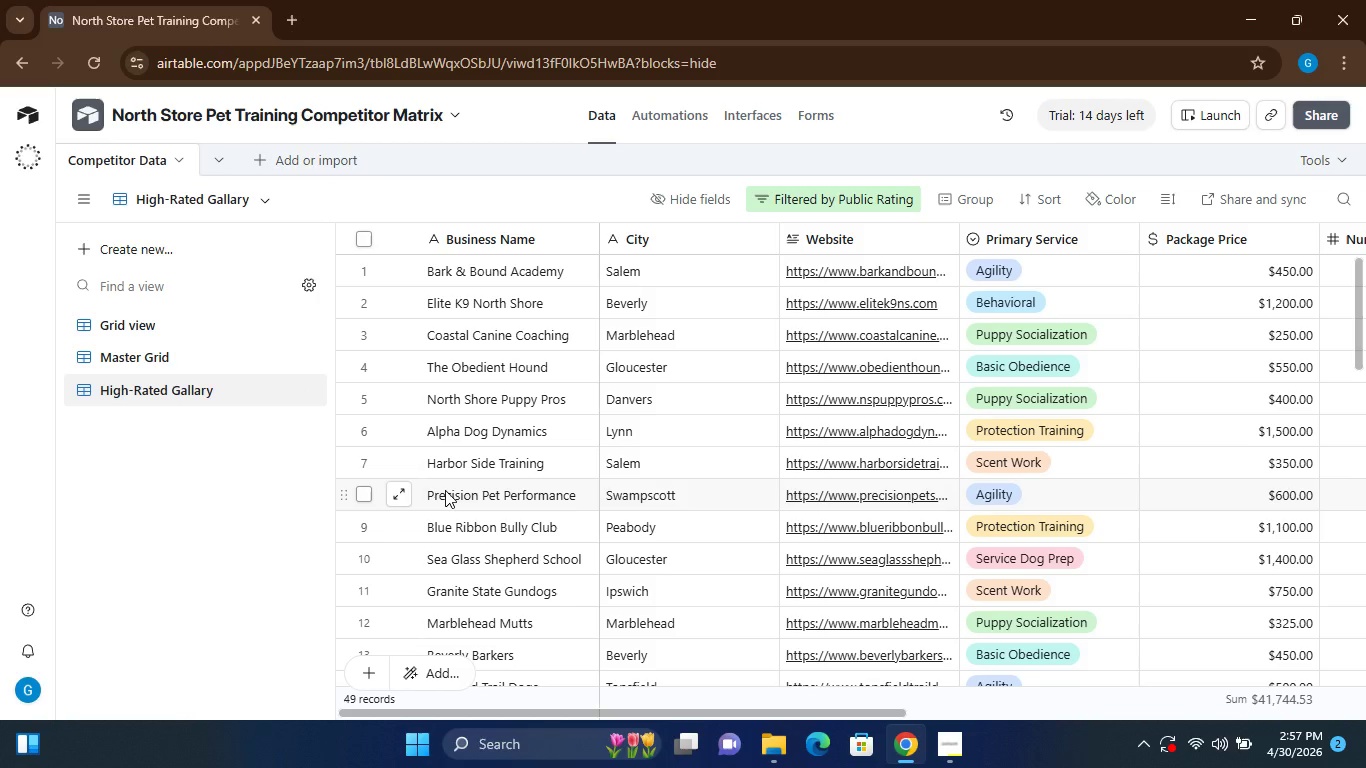 
wait(14.46)
 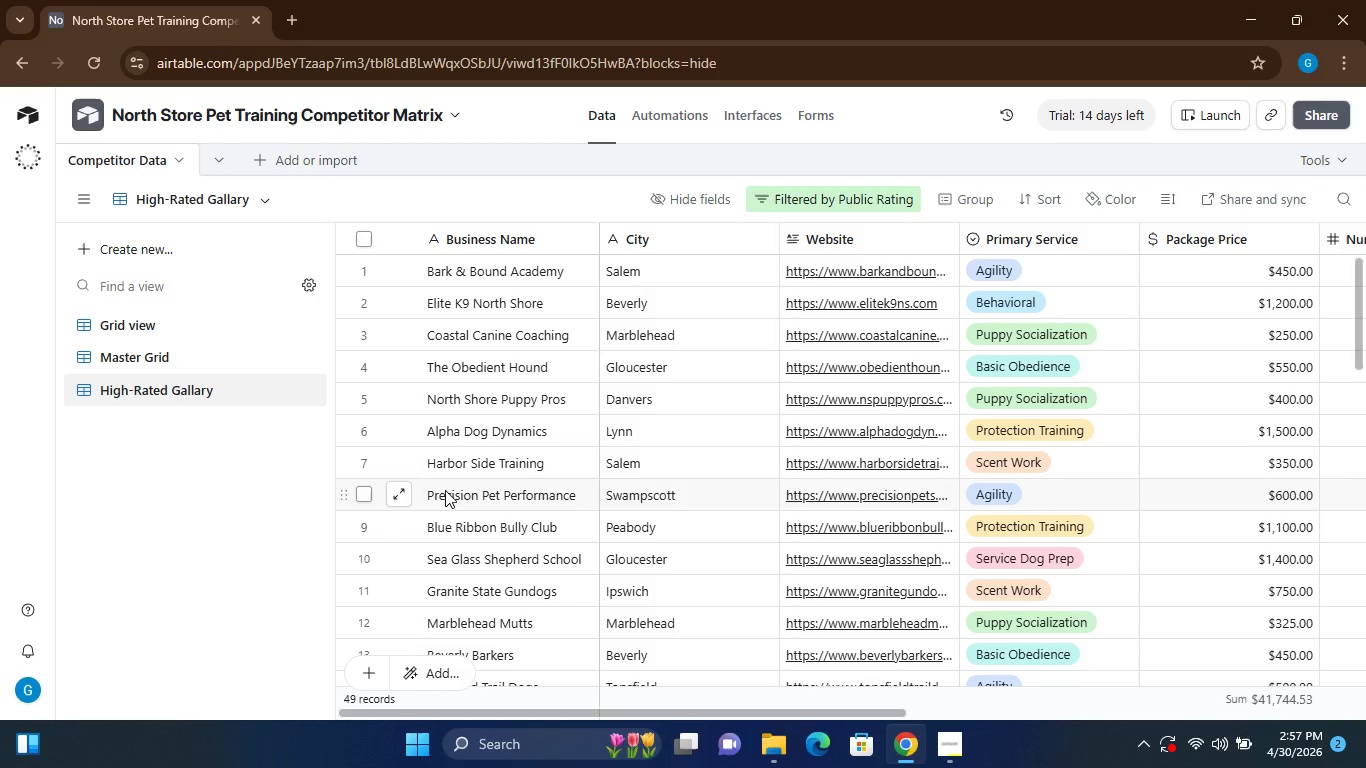 
left_click([134, 250])
 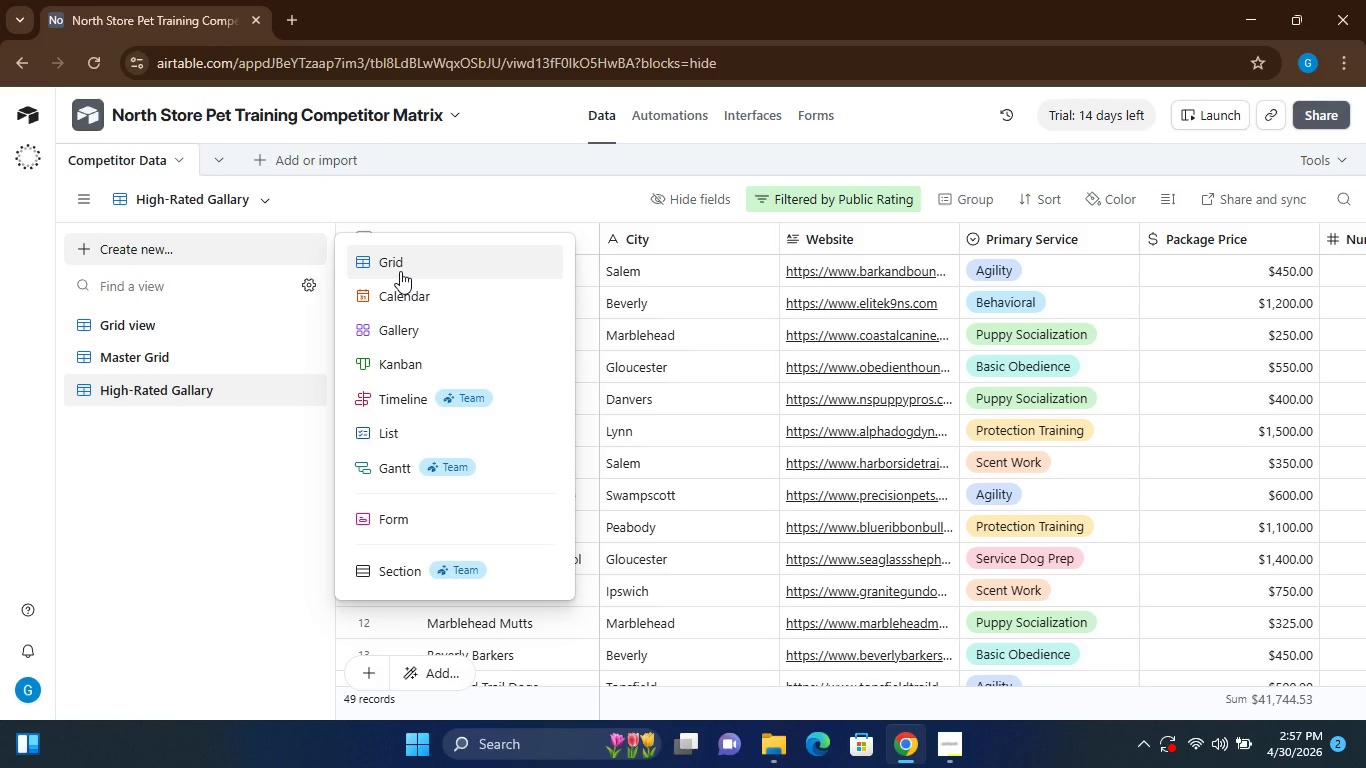 
wait(10.22)
 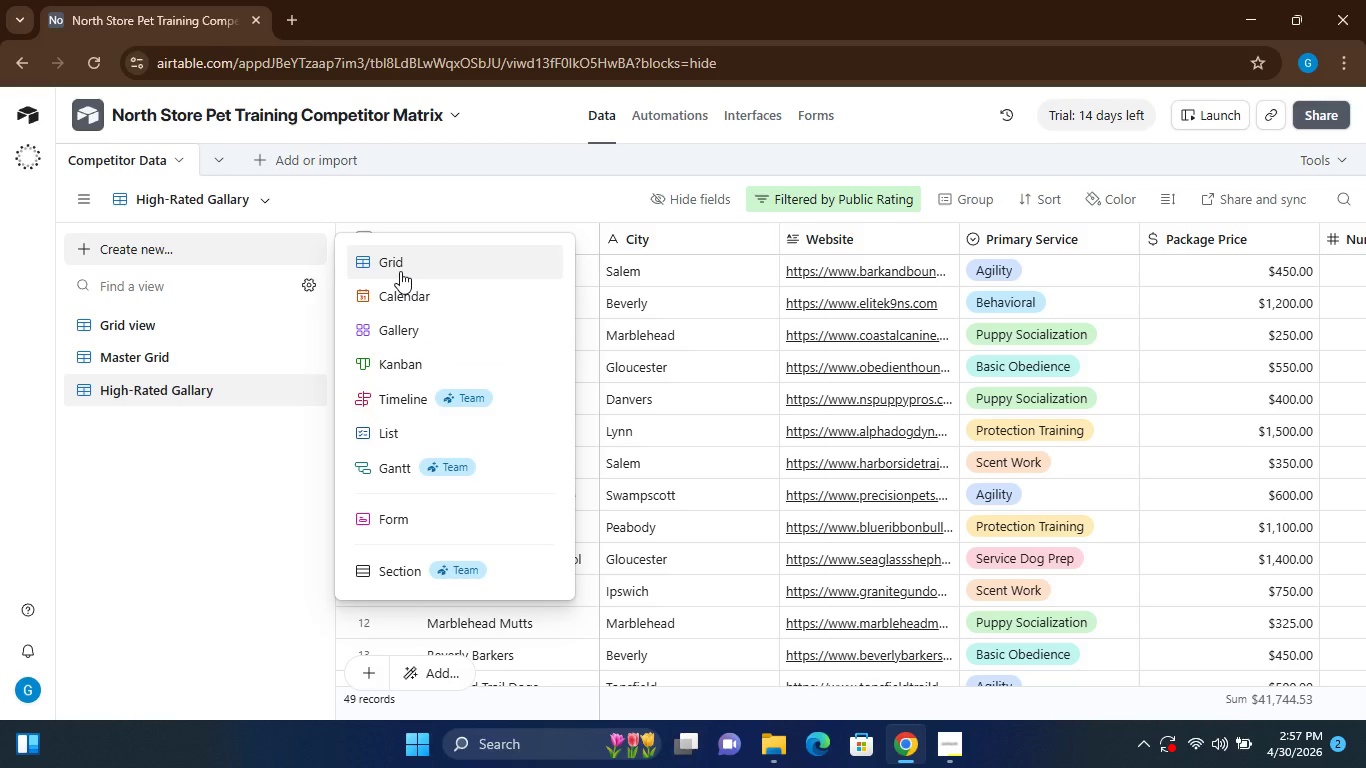 
left_click([159, 421])
 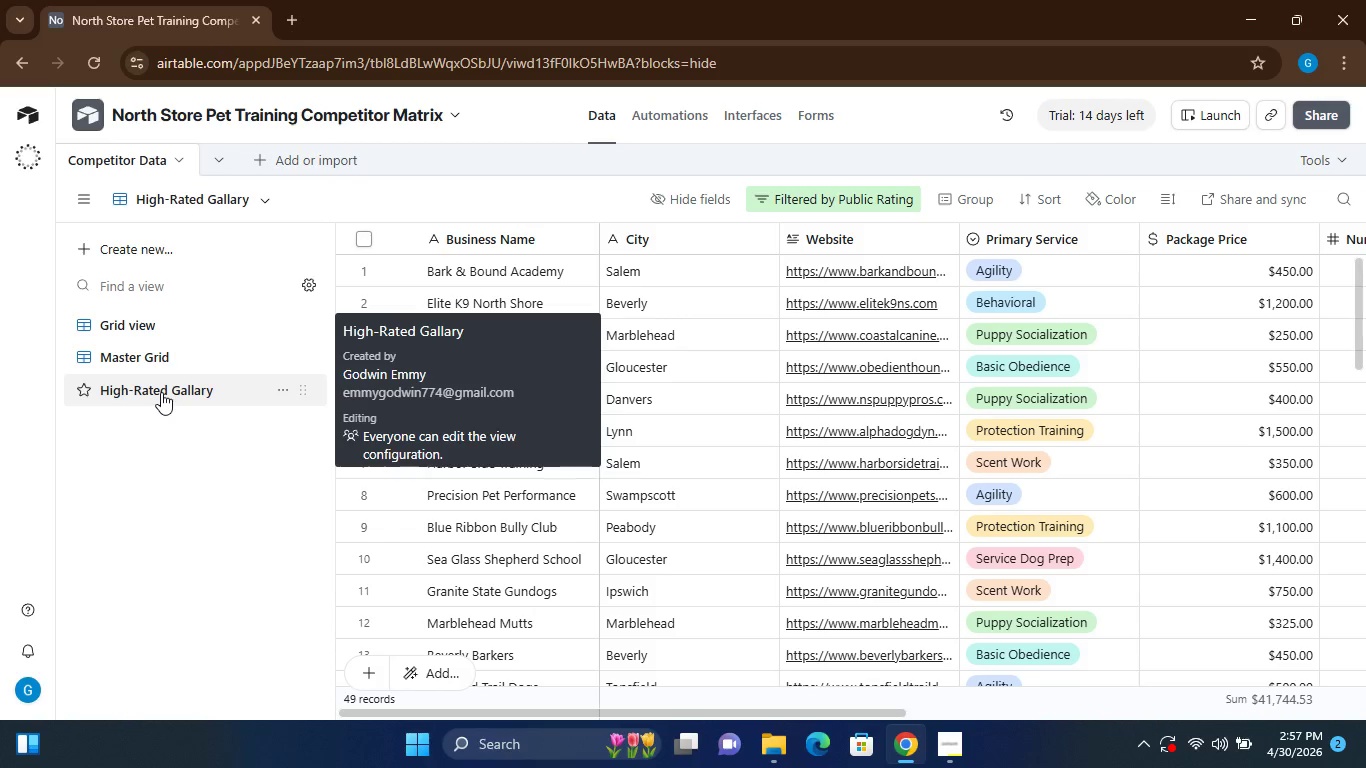 
wait(7.22)
 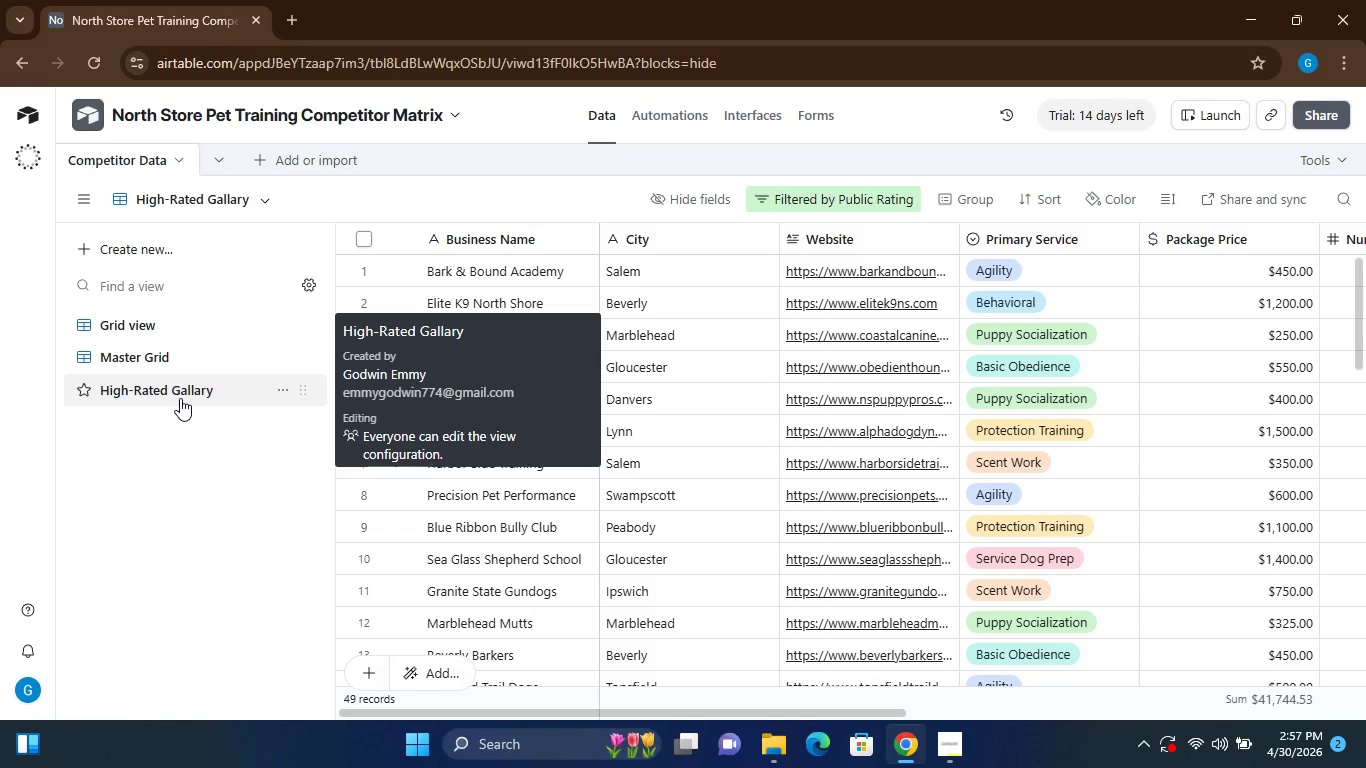 
left_click([286, 387])
 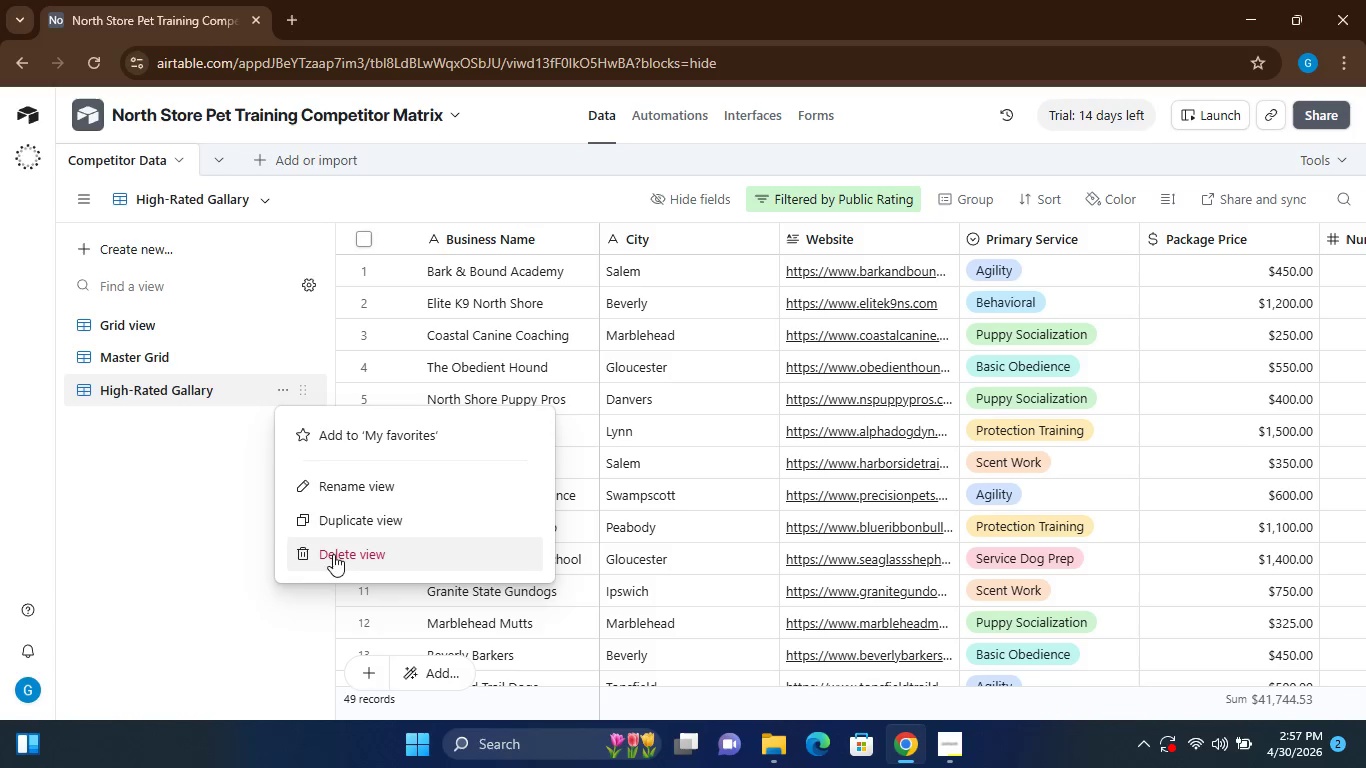 
left_click([333, 556])
 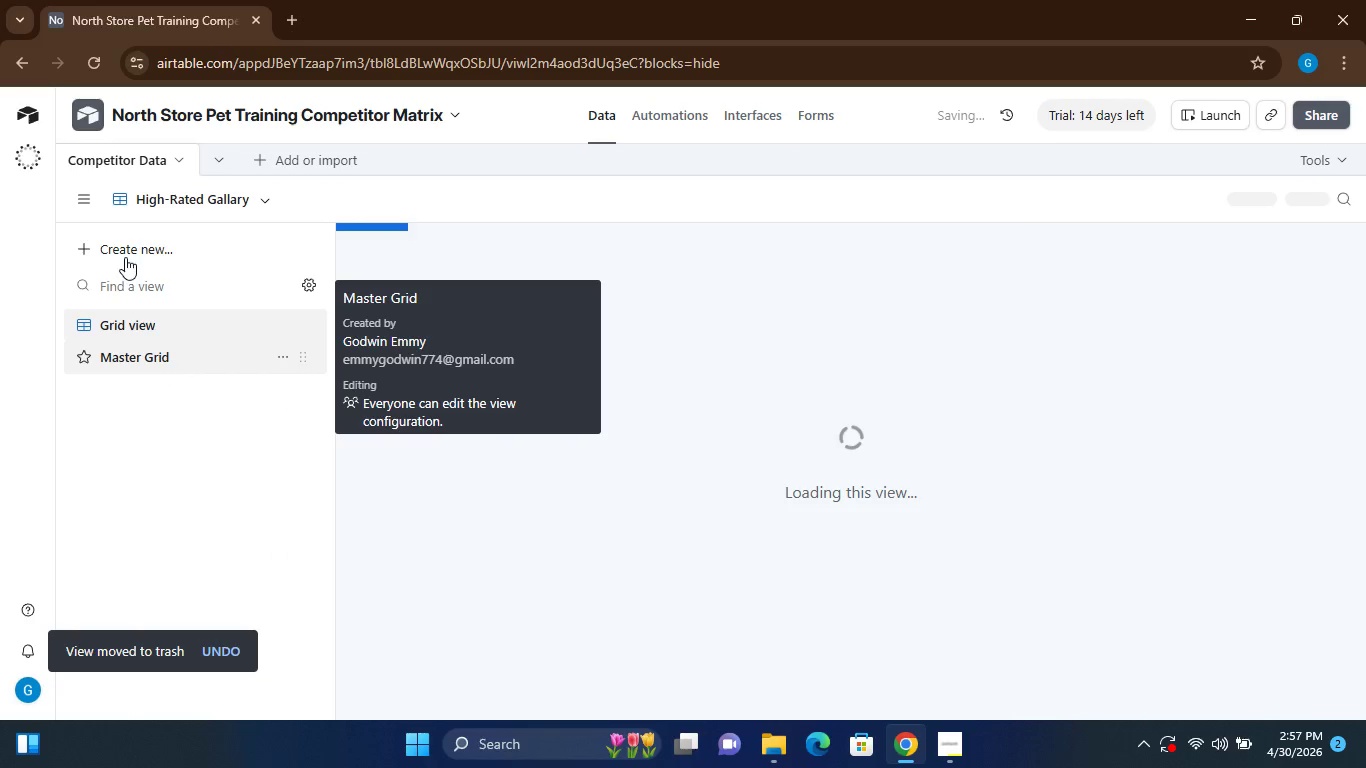 
left_click([150, 242])
 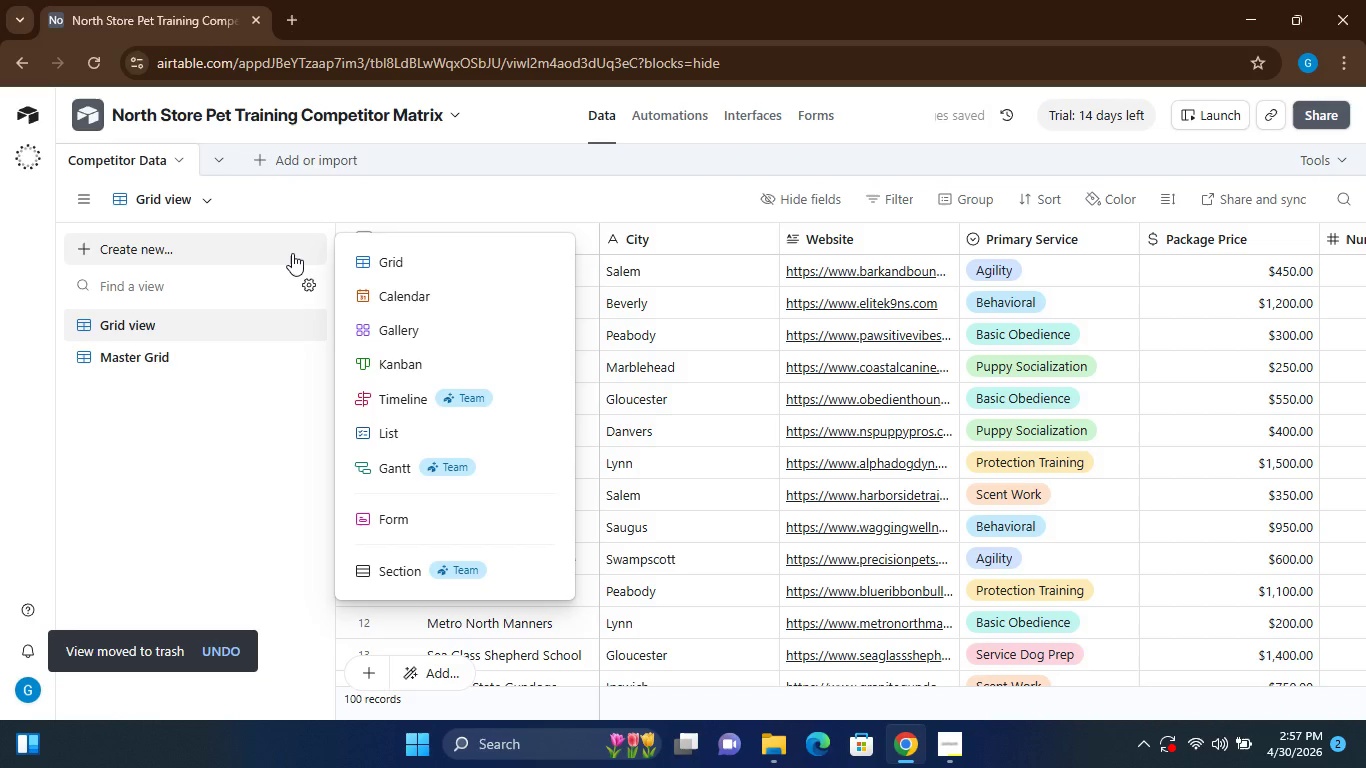 
left_click([412, 328])
 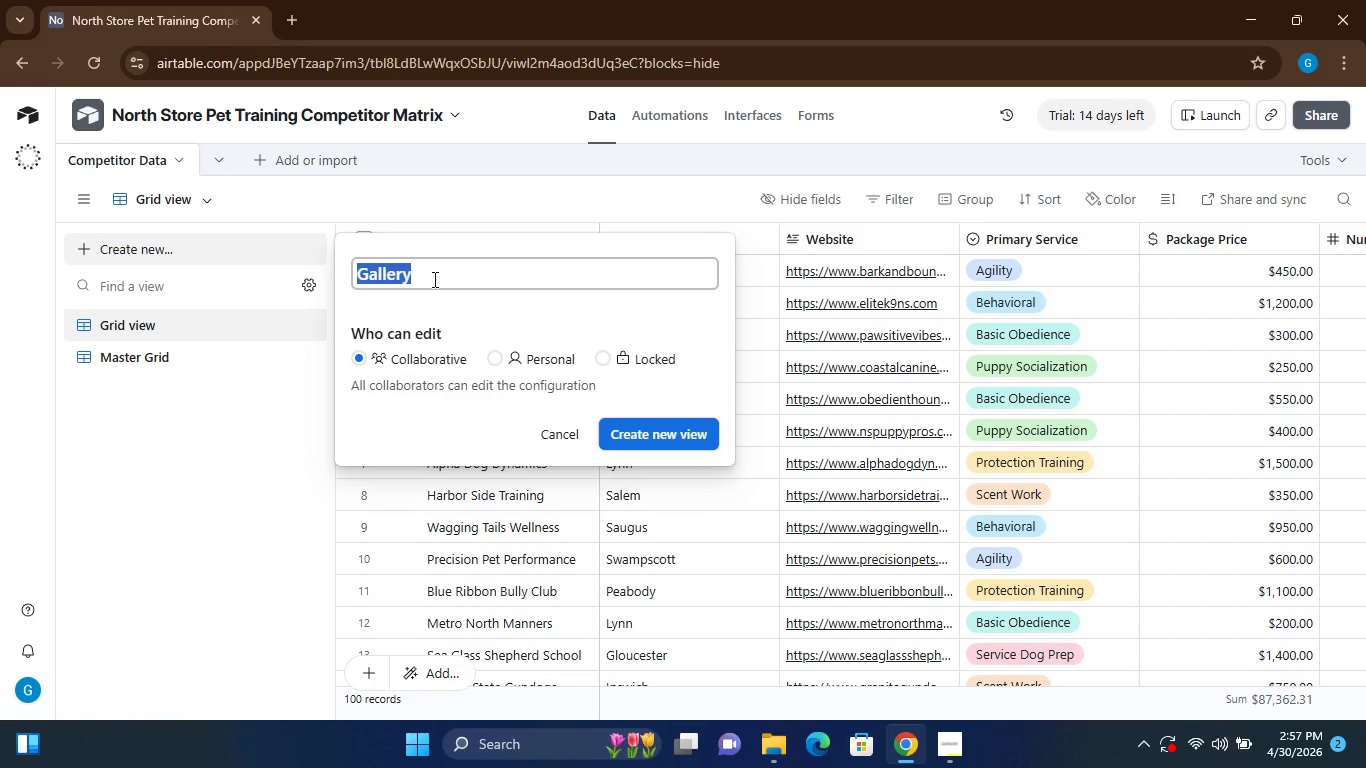 
wait(6.61)
 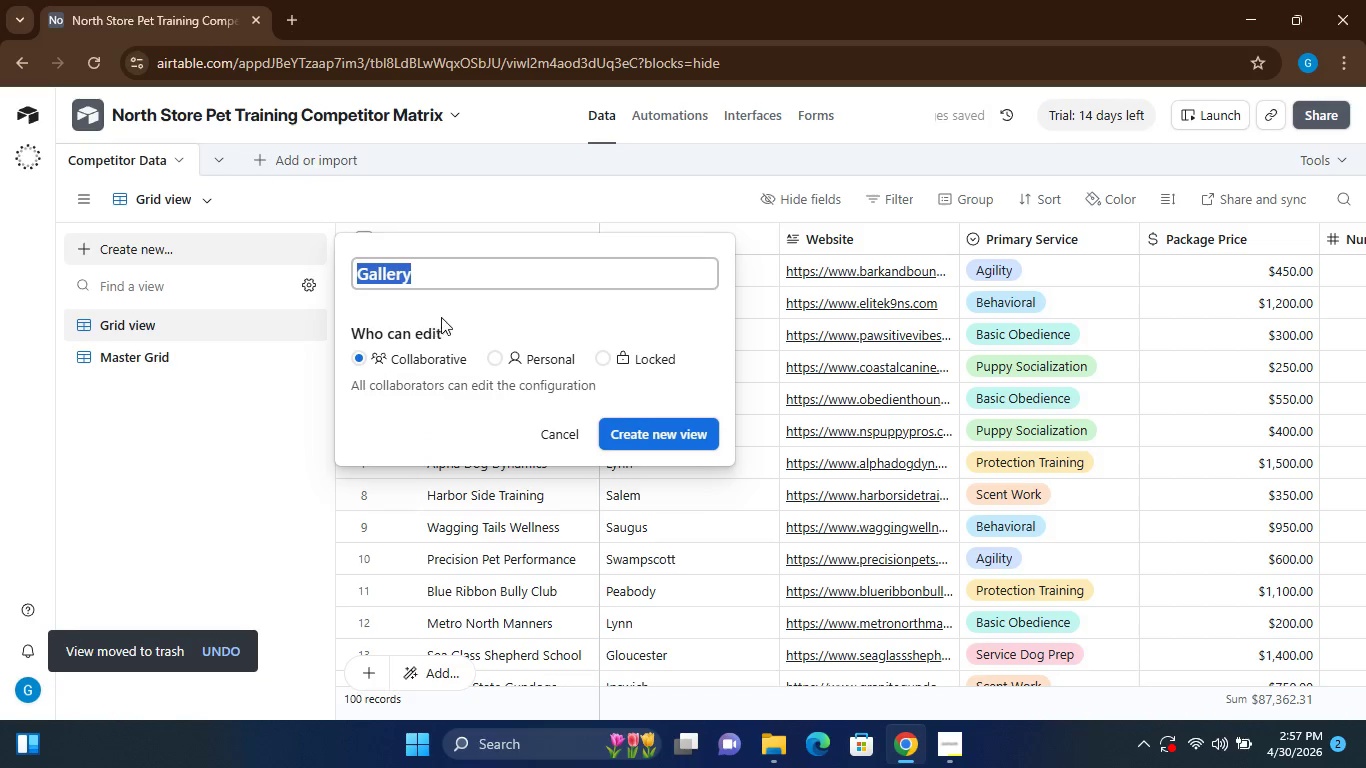 
type(High-Rated Gallery)
 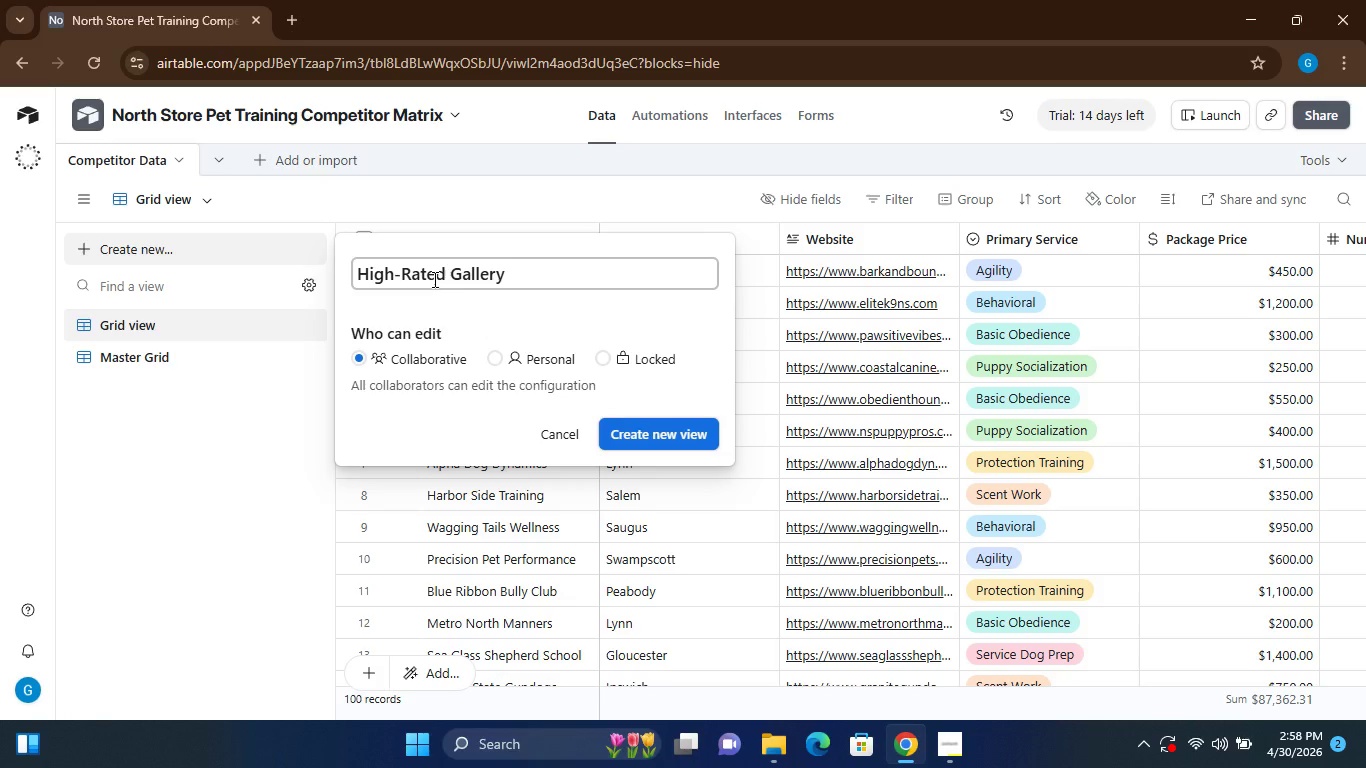 
left_click([632, 435])
 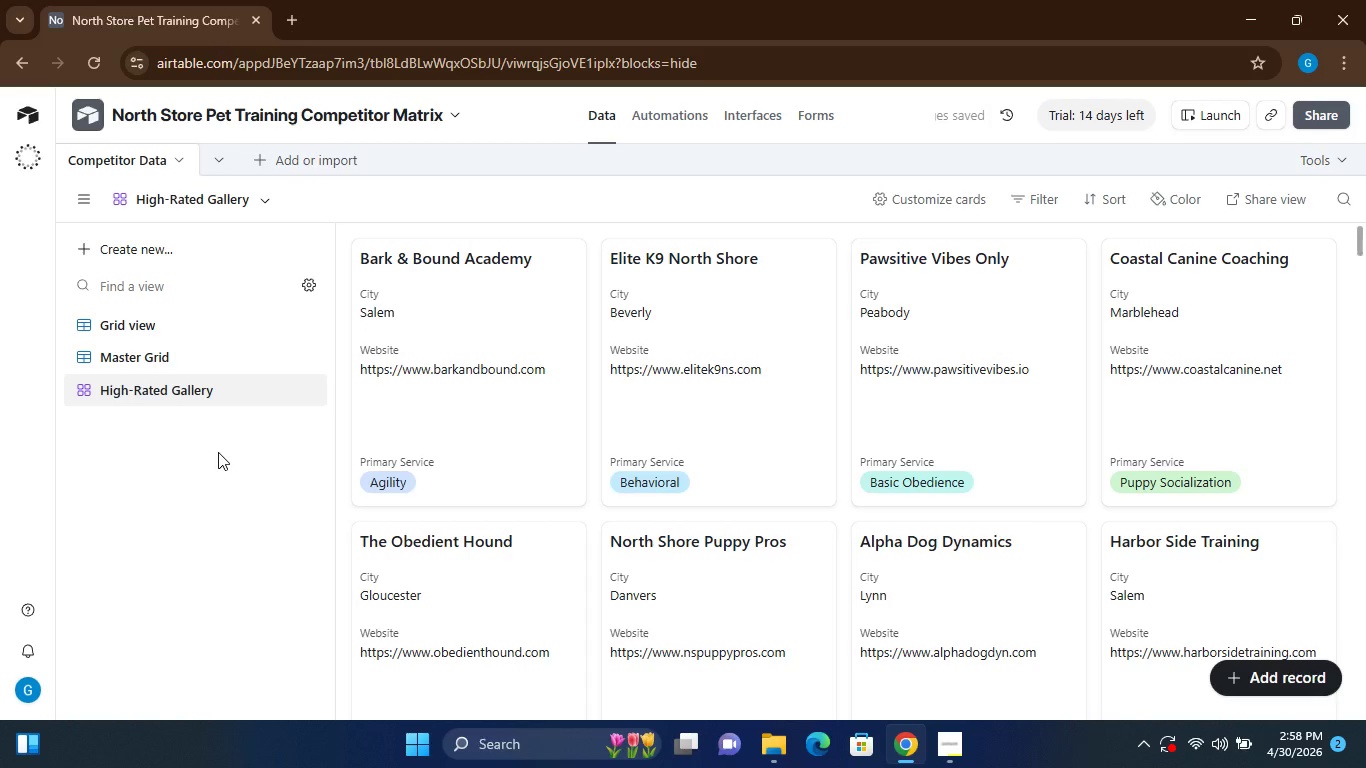 
wait(10.8)
 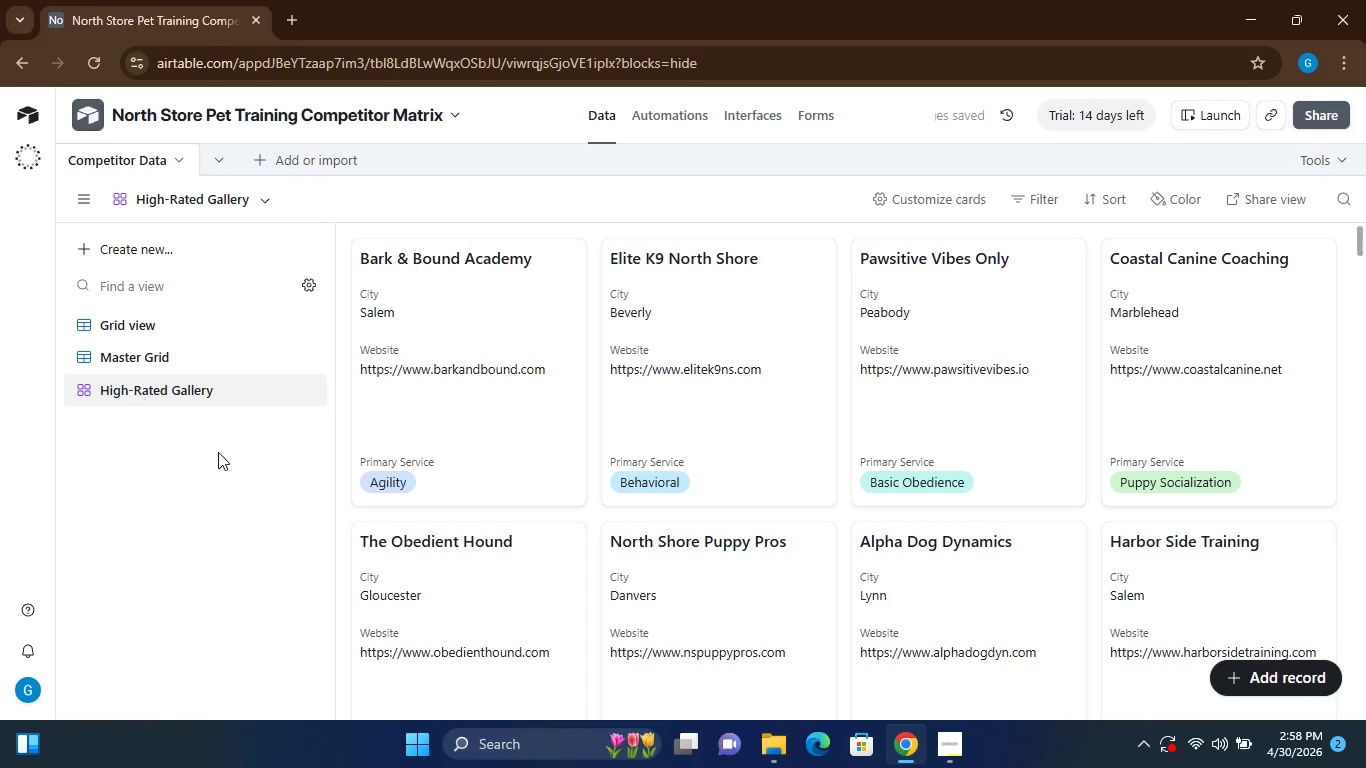 
left_click([1042, 207])
 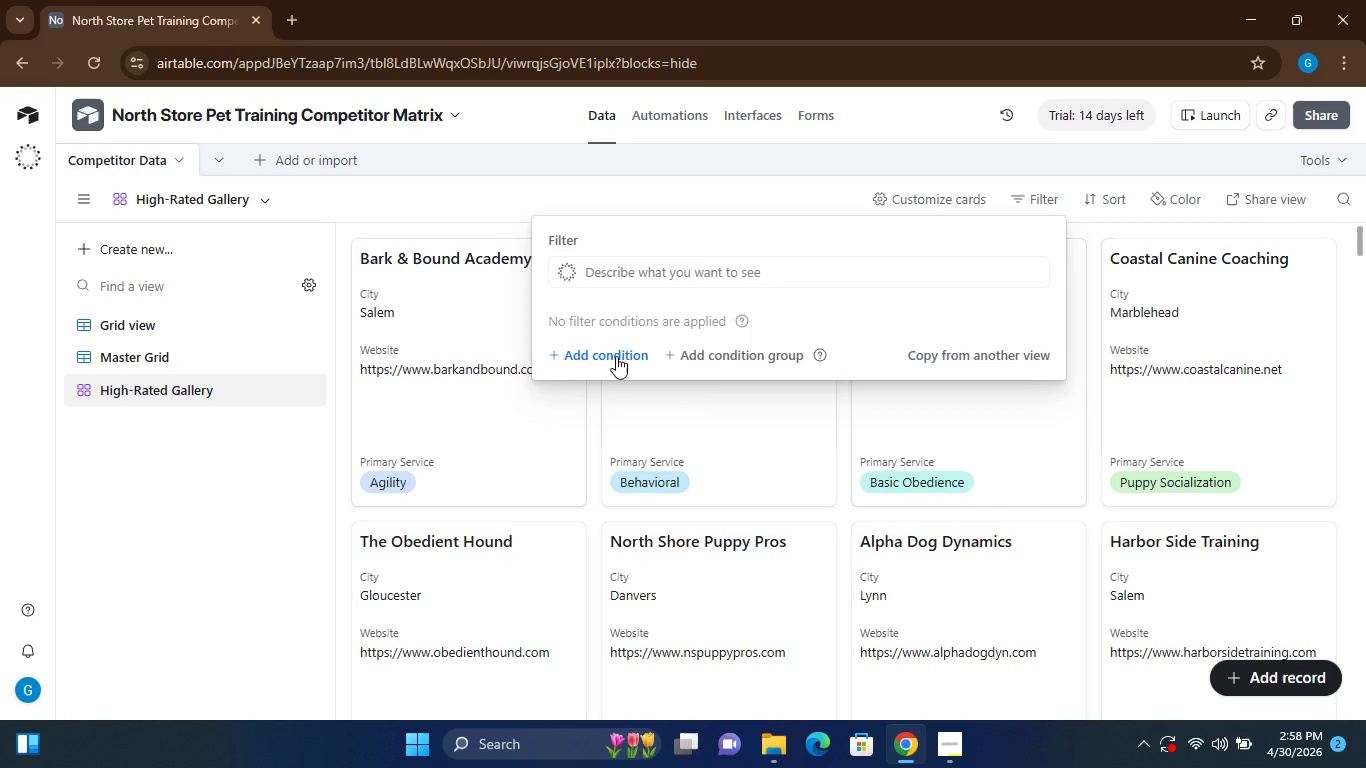 
left_click([603, 348])
 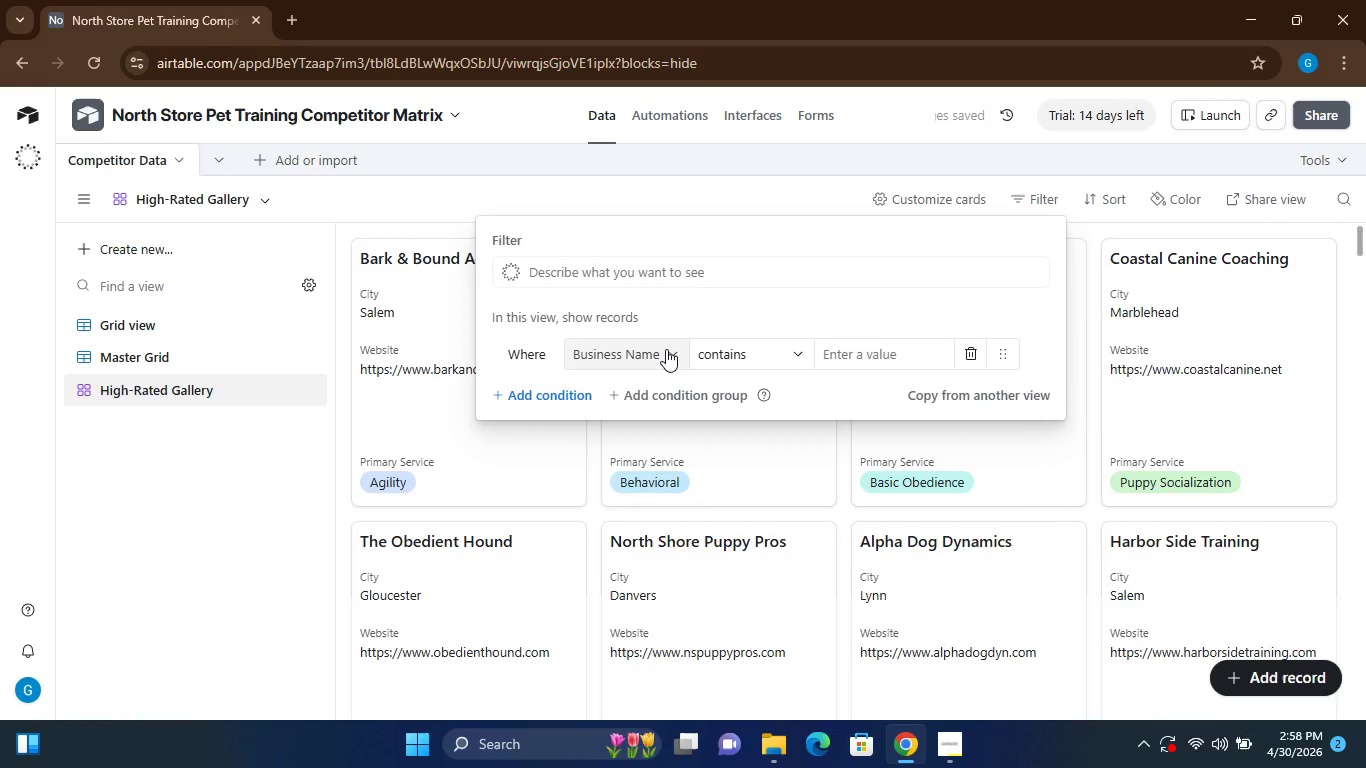 
left_click([666, 349])
 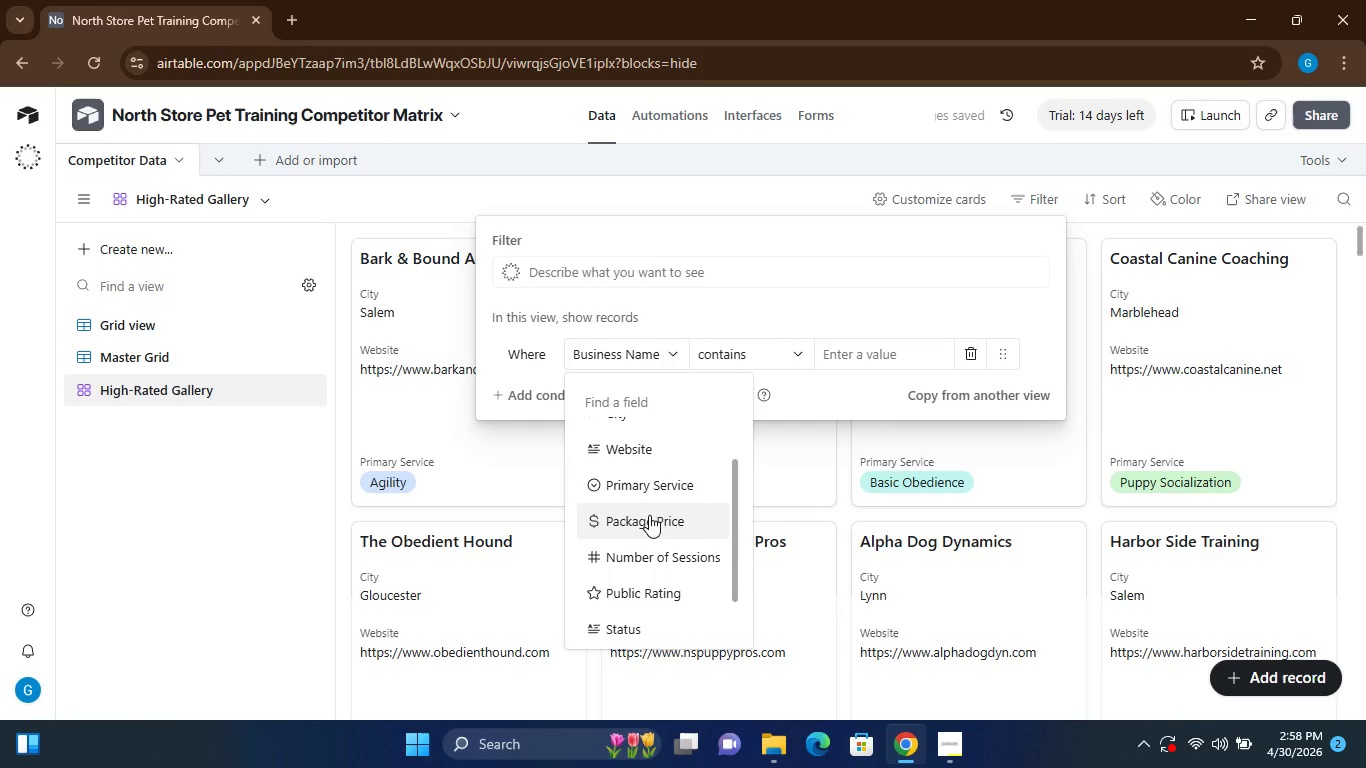 
left_click([636, 590])
 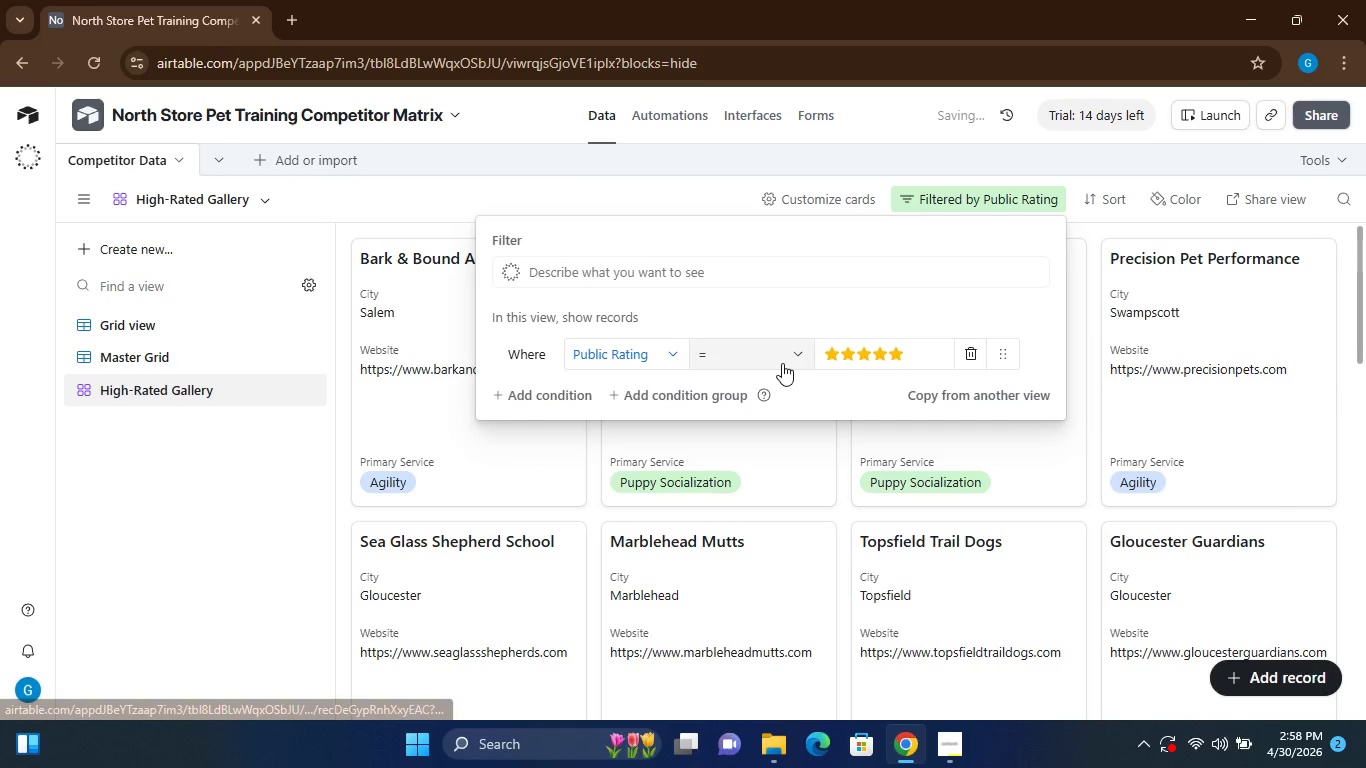 
left_click([790, 356])
 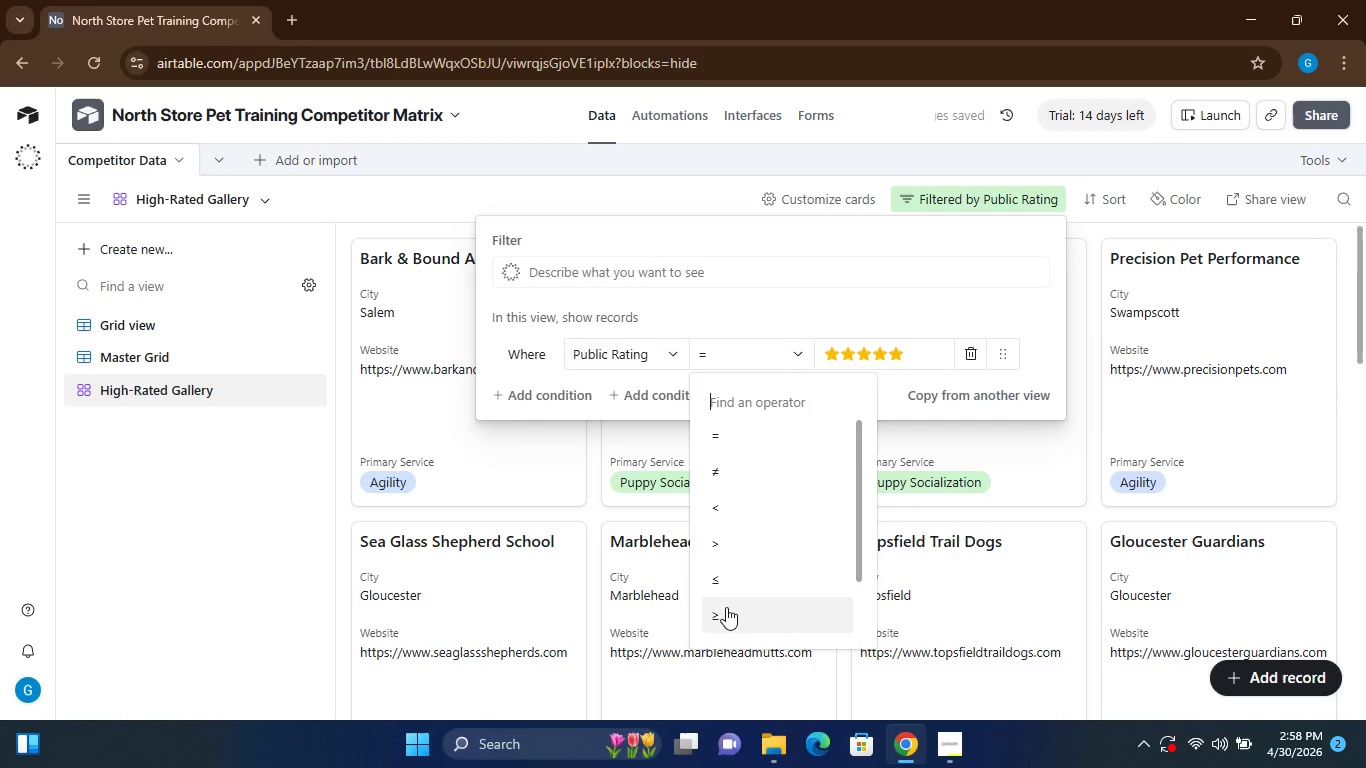 
left_click([724, 608])
 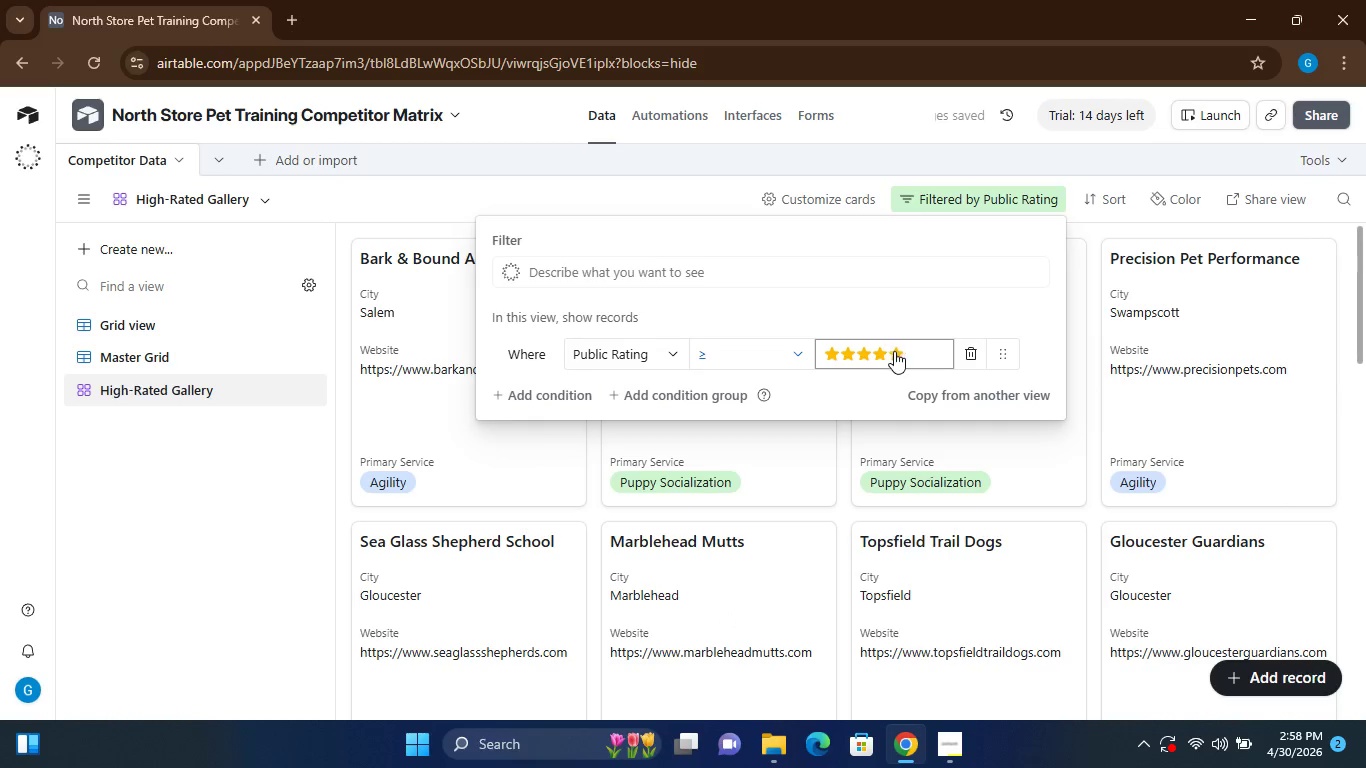 
left_click([895, 352])
 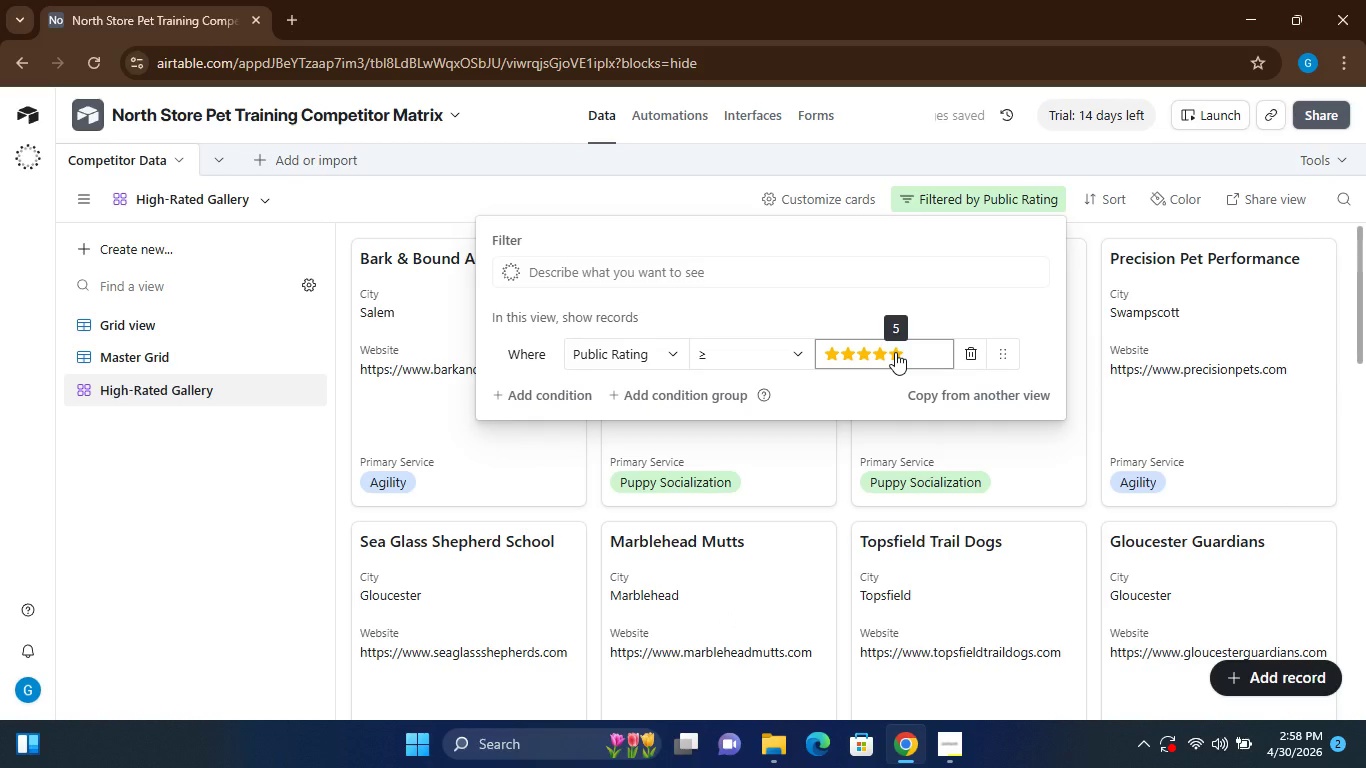 
double_click([895, 352])
 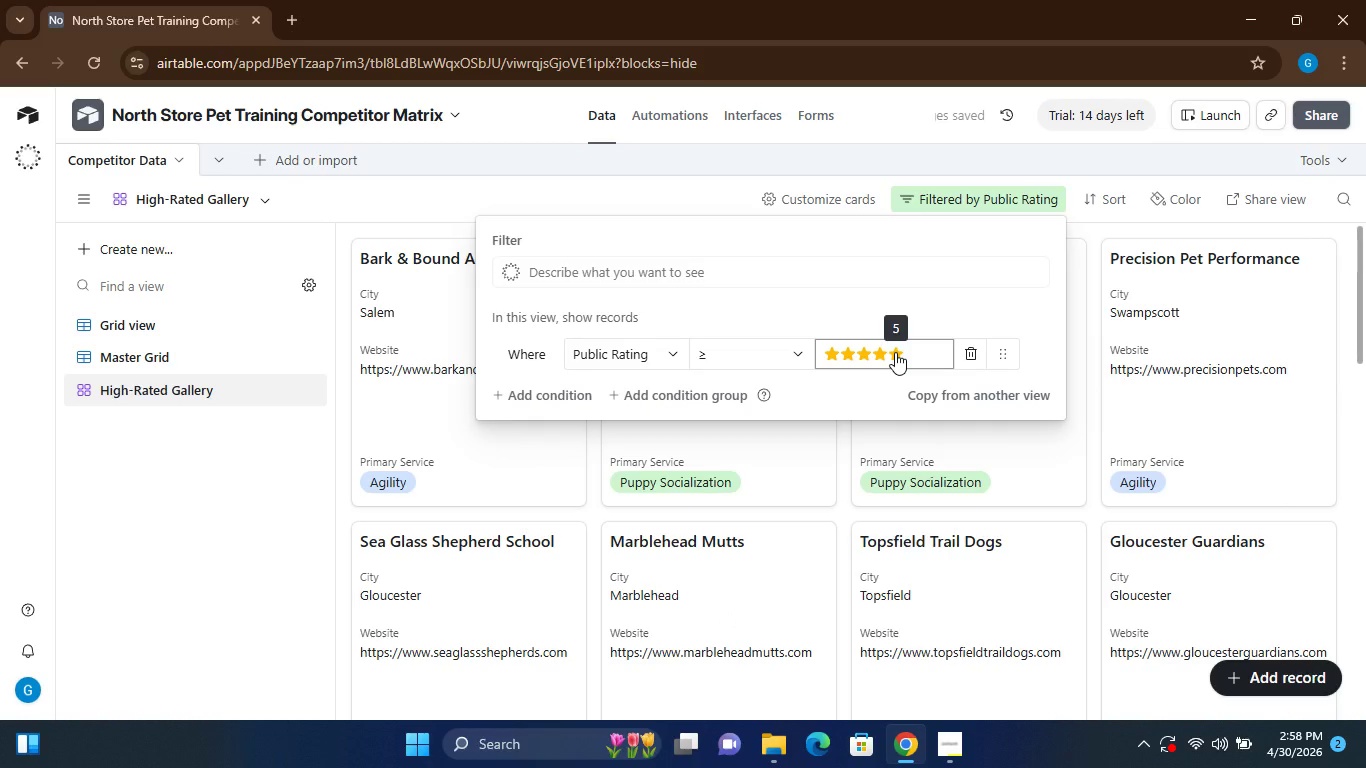 
double_click([895, 352])
 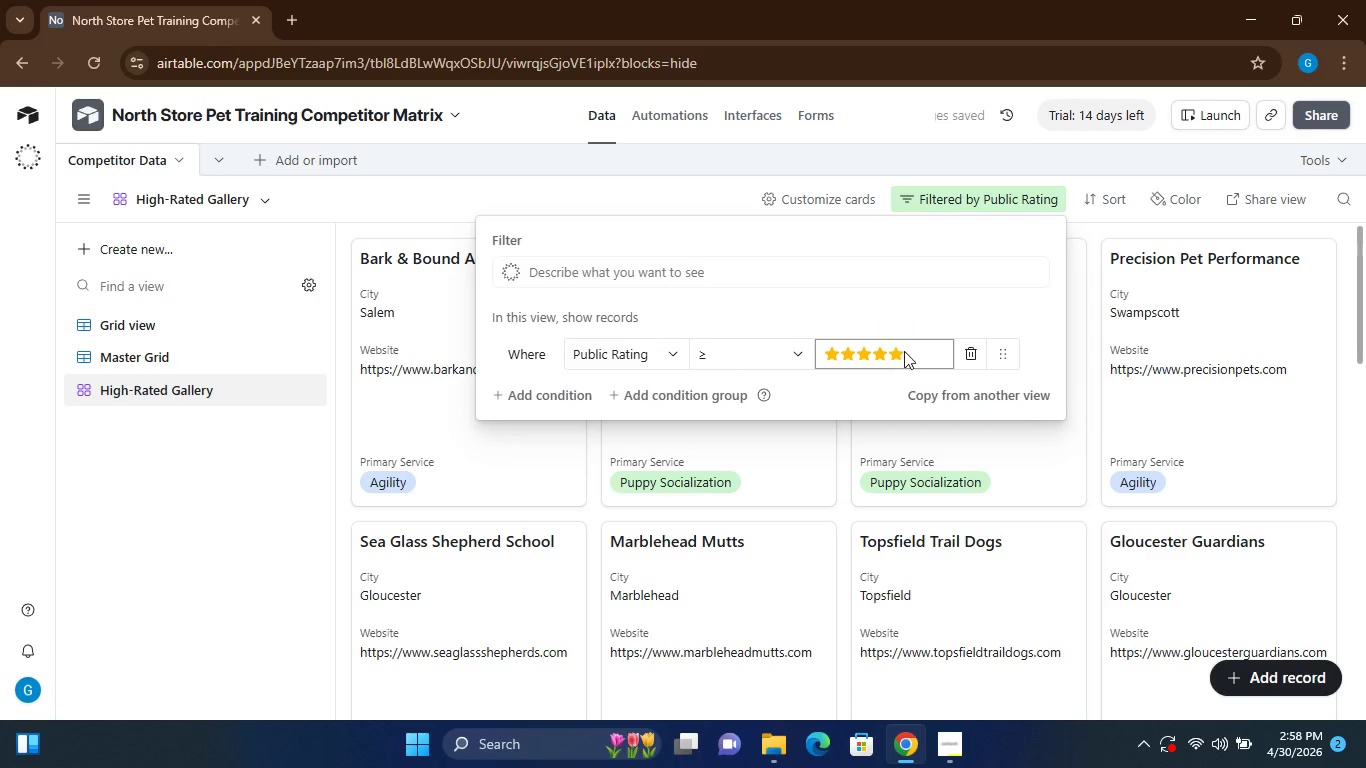 
left_click([904, 351])
 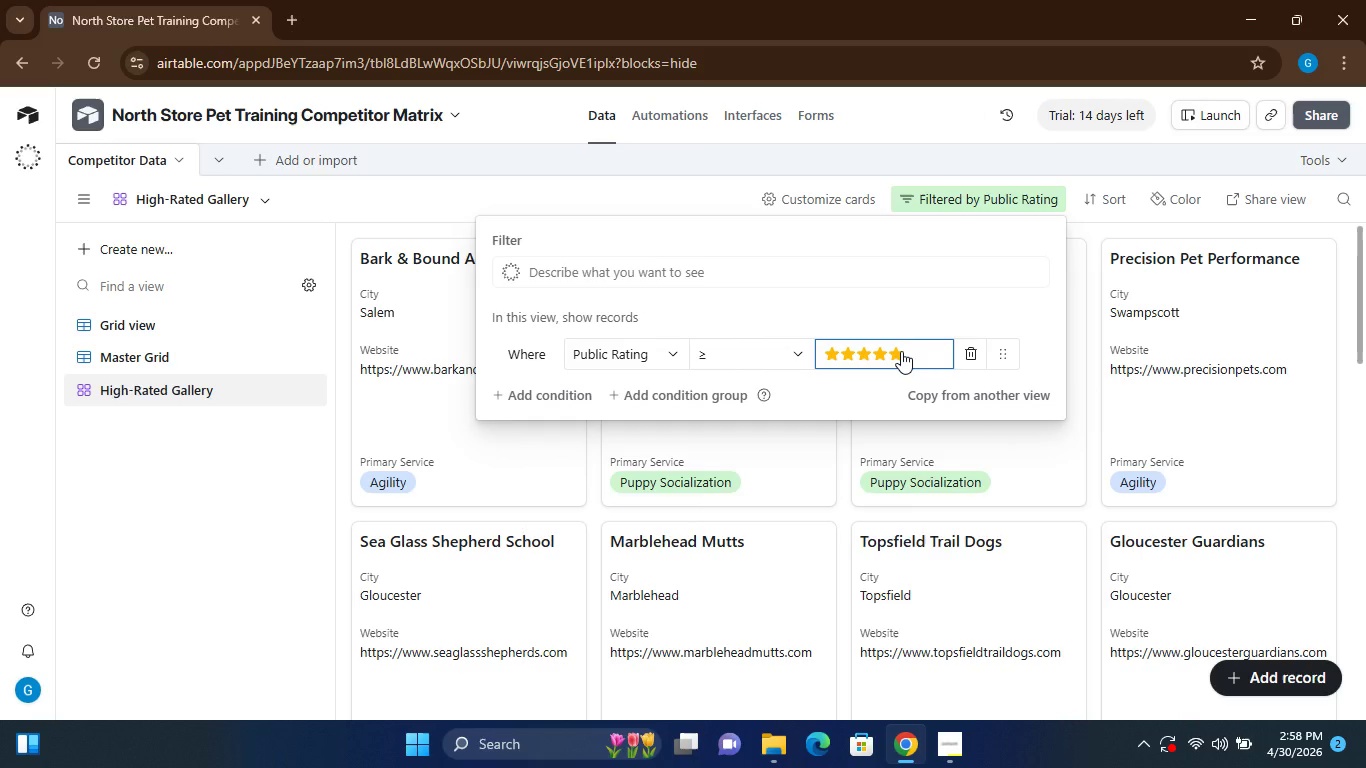 
key(Backspace)
 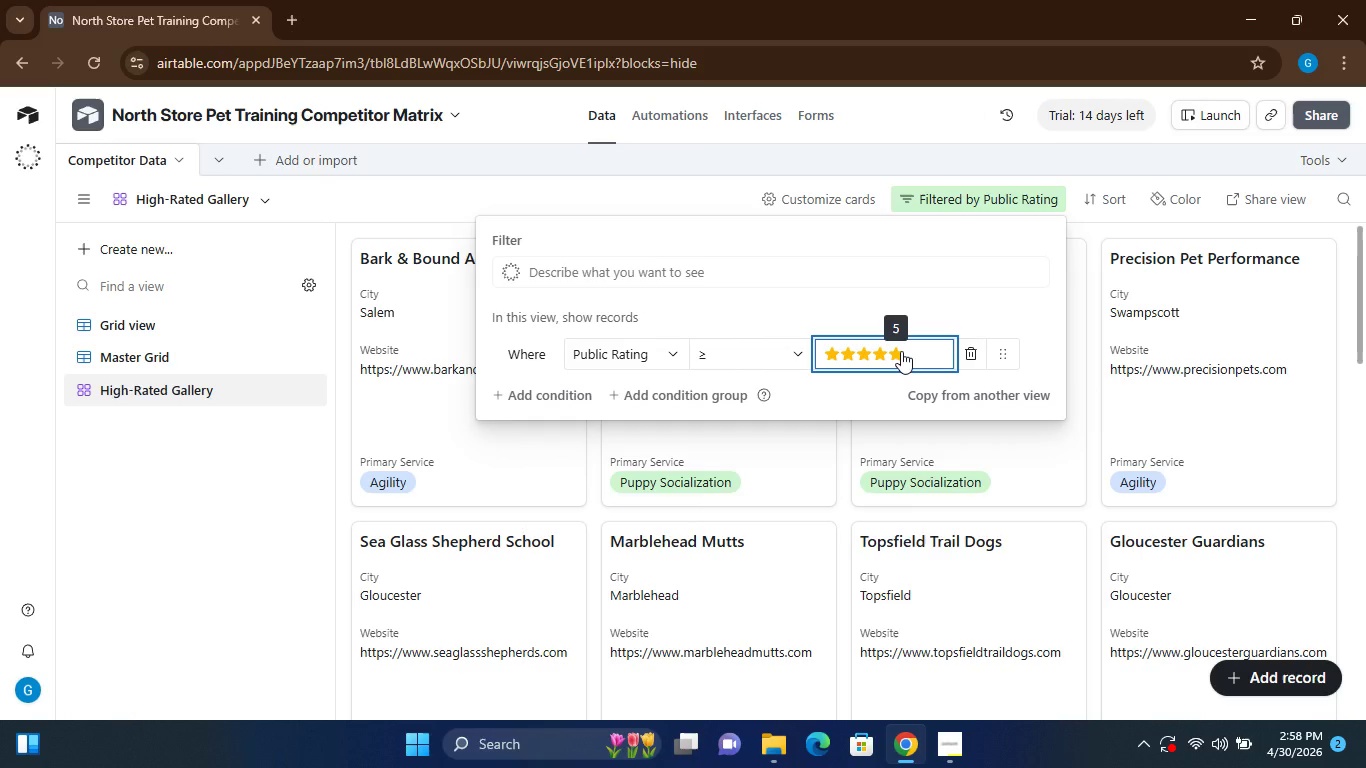 
key(Backspace)
 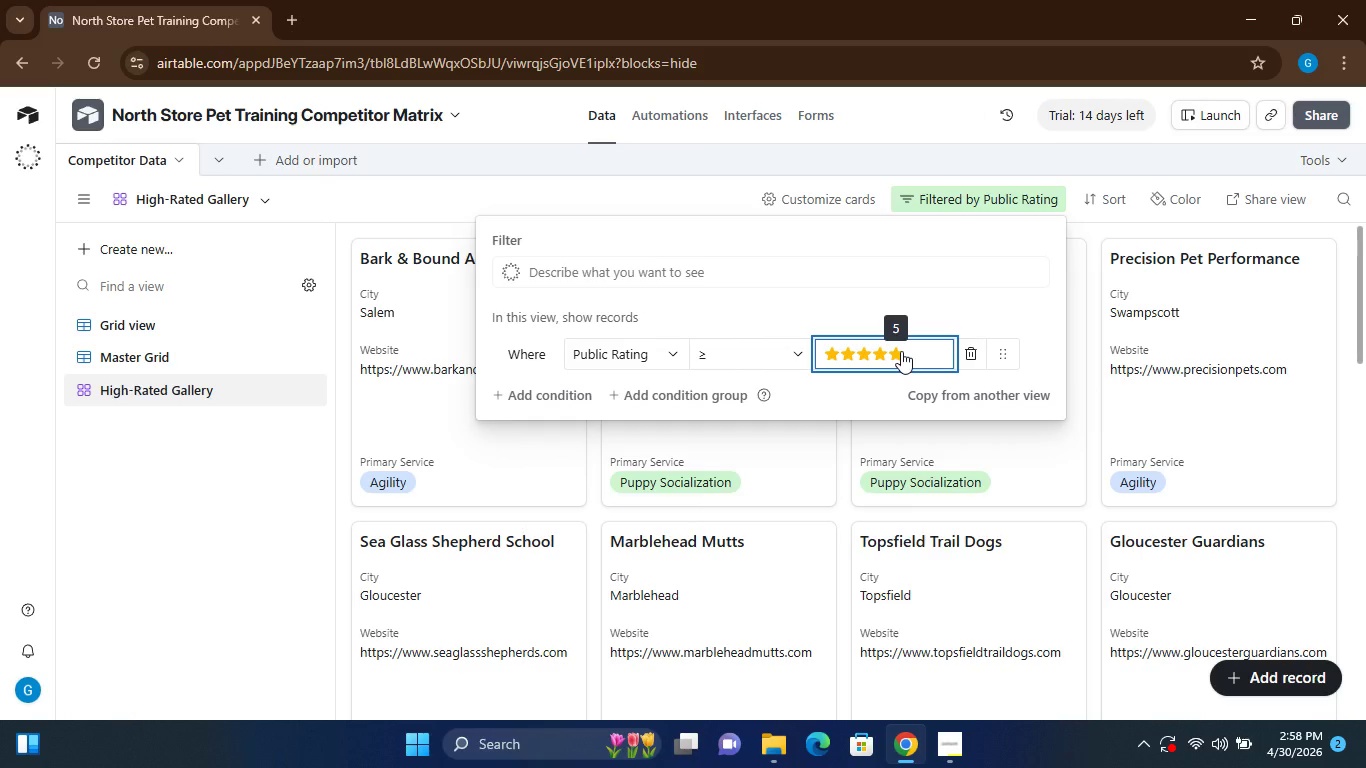 
key(4)
 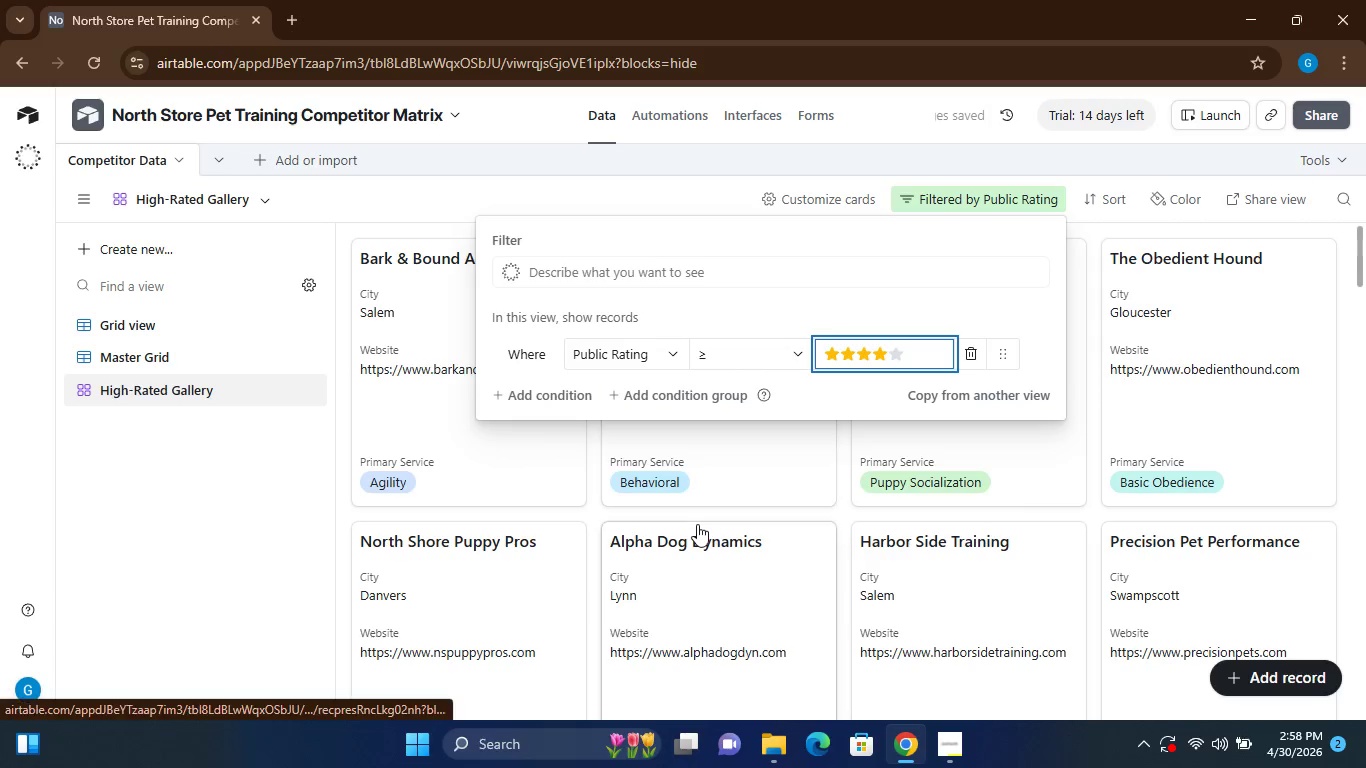 
left_click([190, 586])
 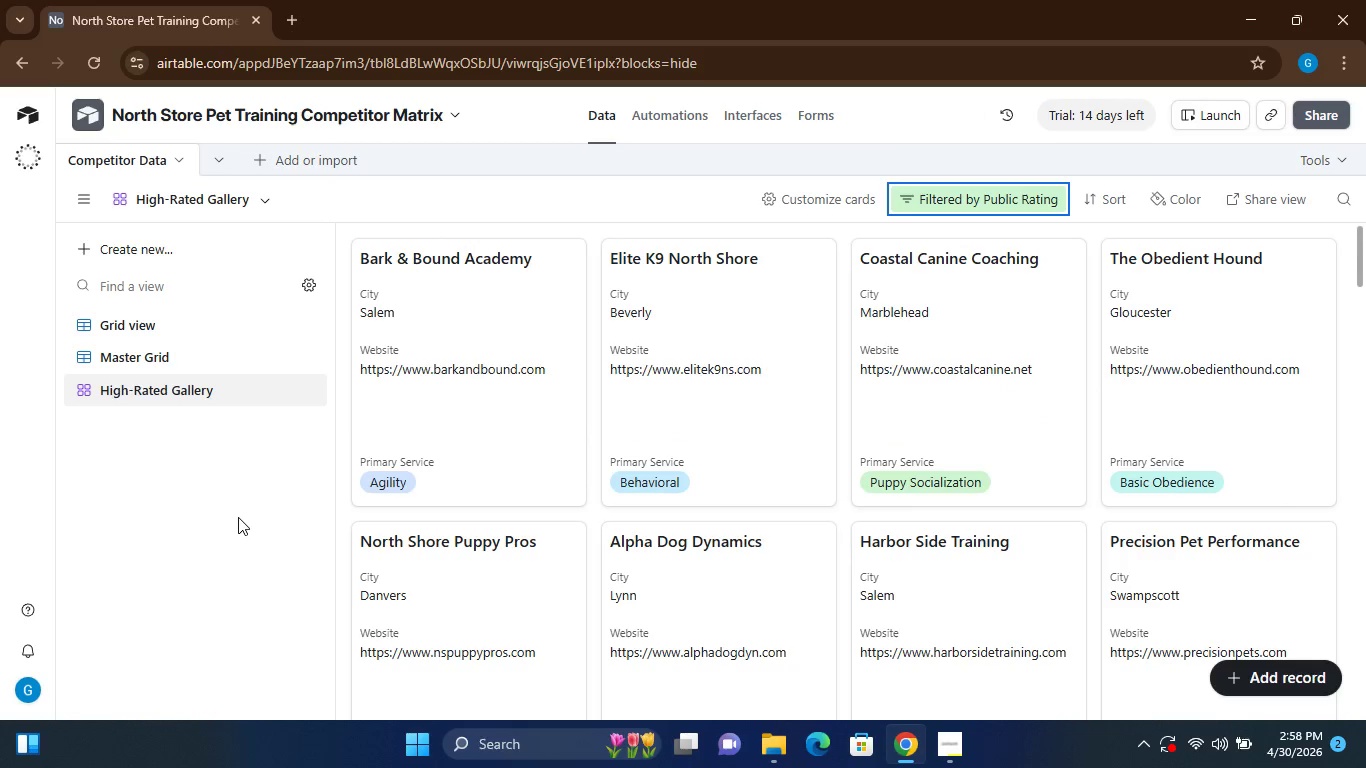 
wait(5.23)
 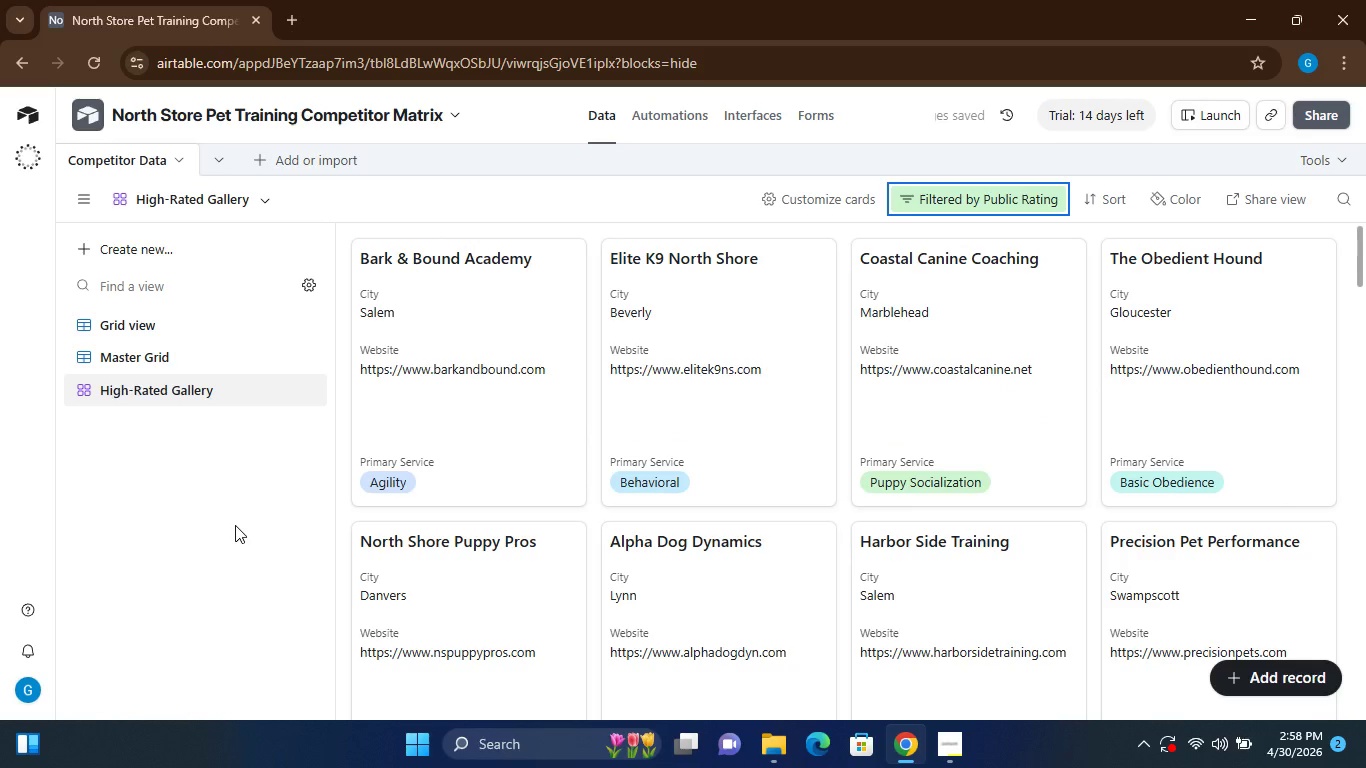 
left_click([814, 196])
 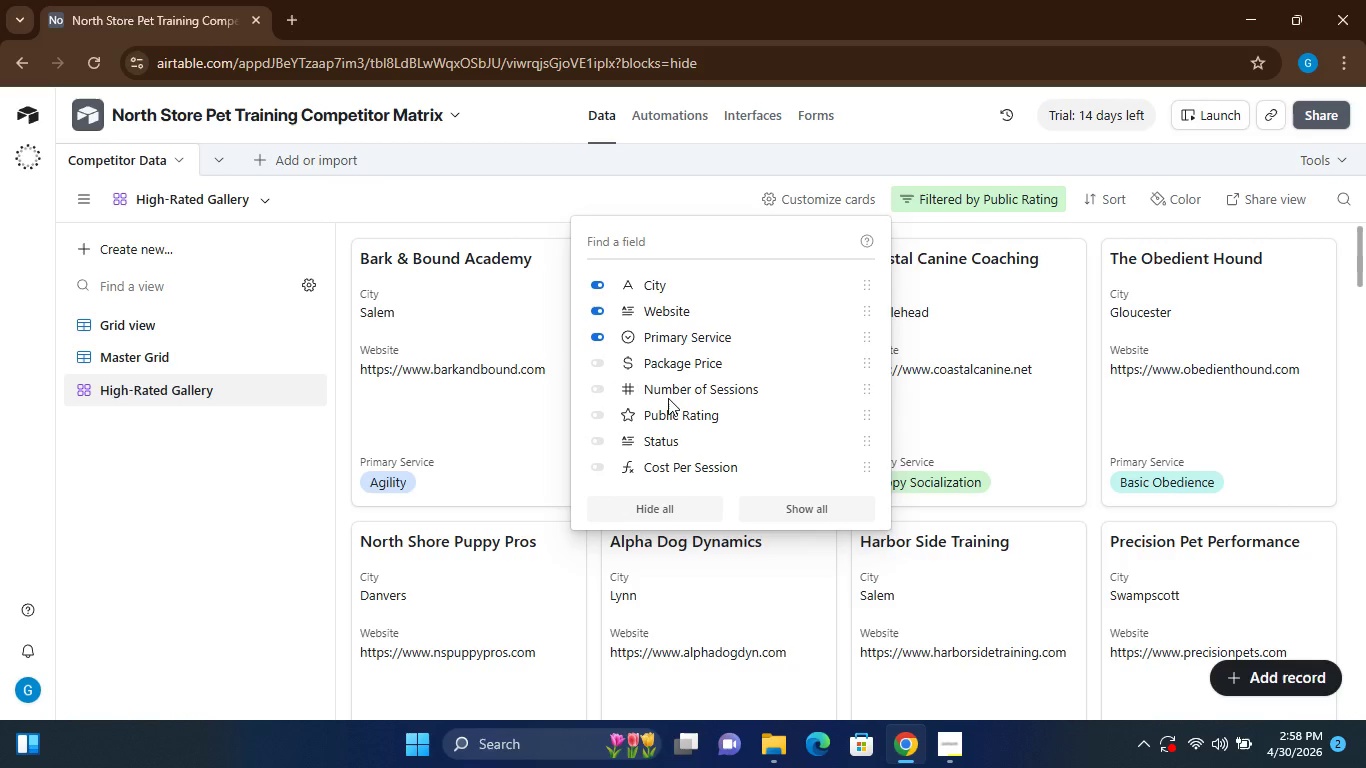 
wait(13.17)
 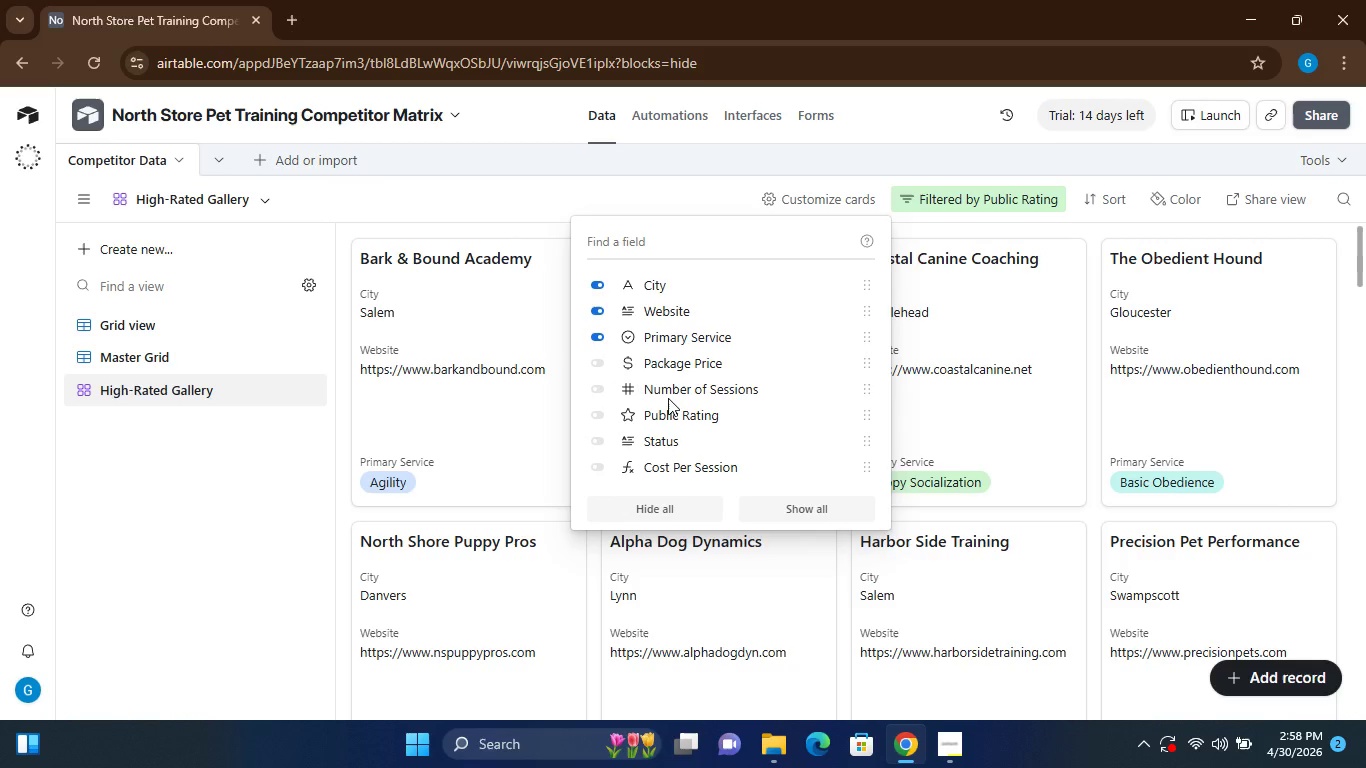 
left_click([596, 413])
 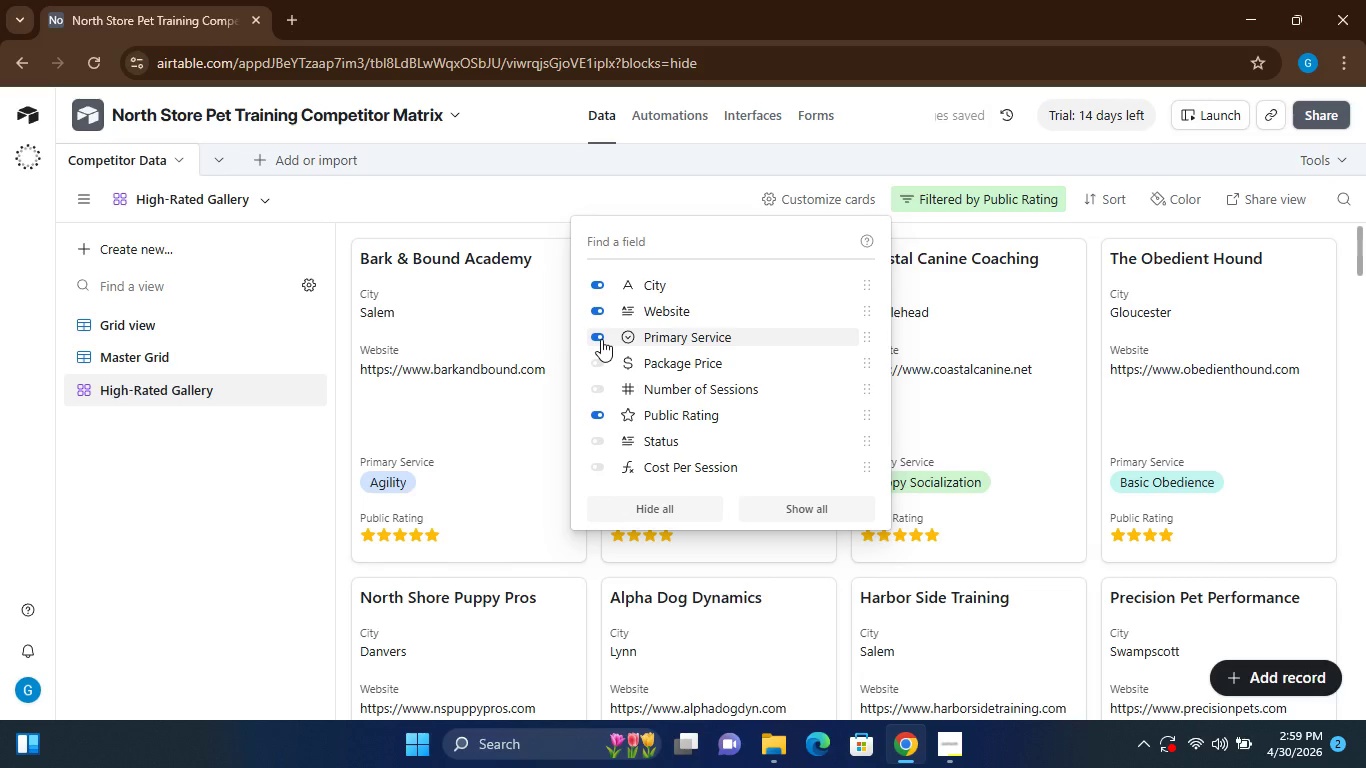 
left_click([601, 339])
 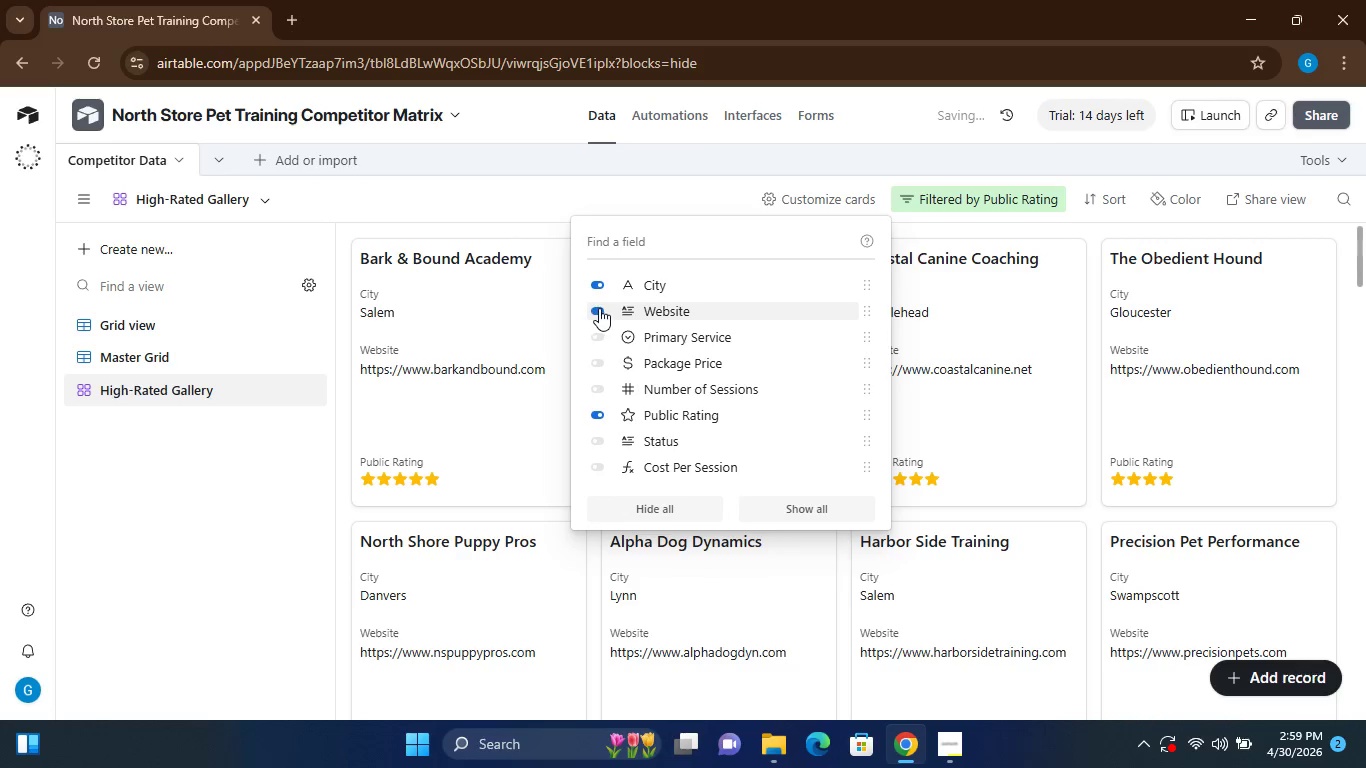 
left_click([600, 308])
 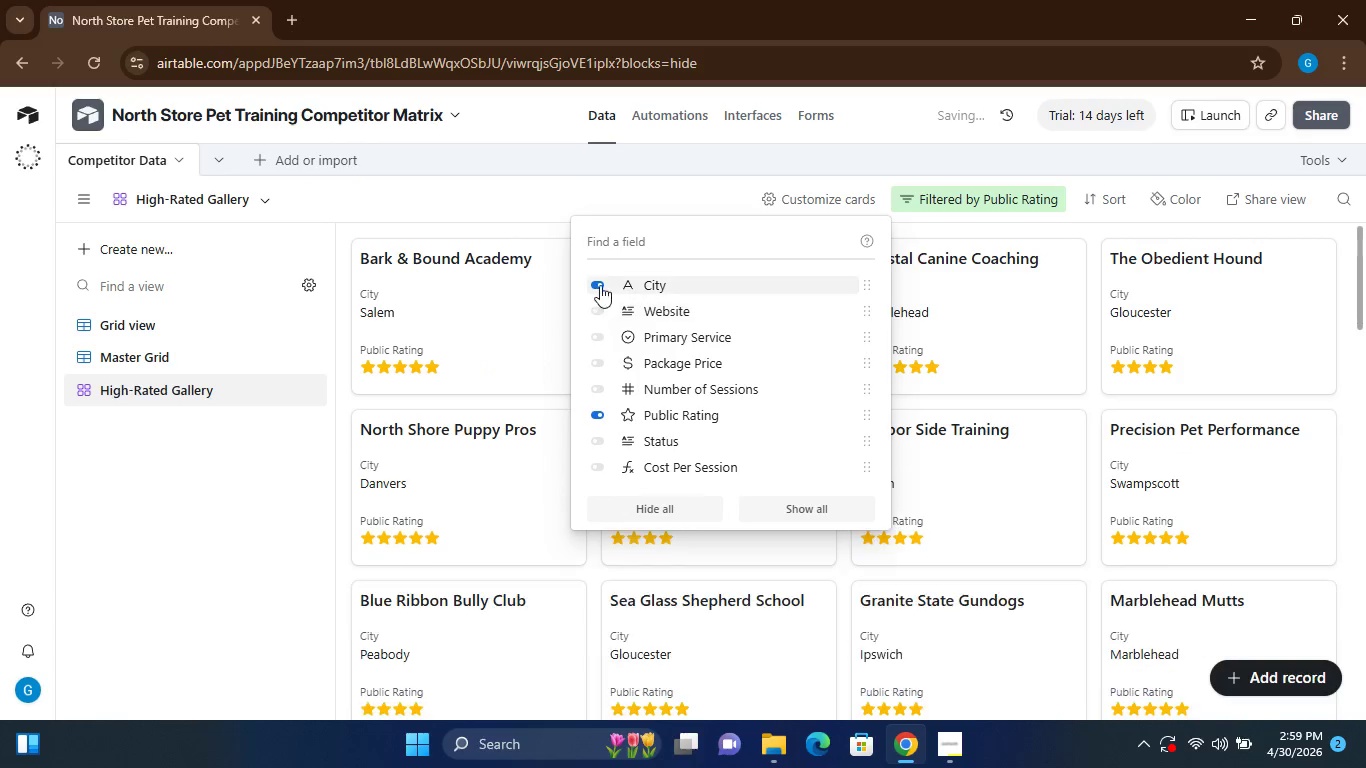 
left_click([600, 285])
 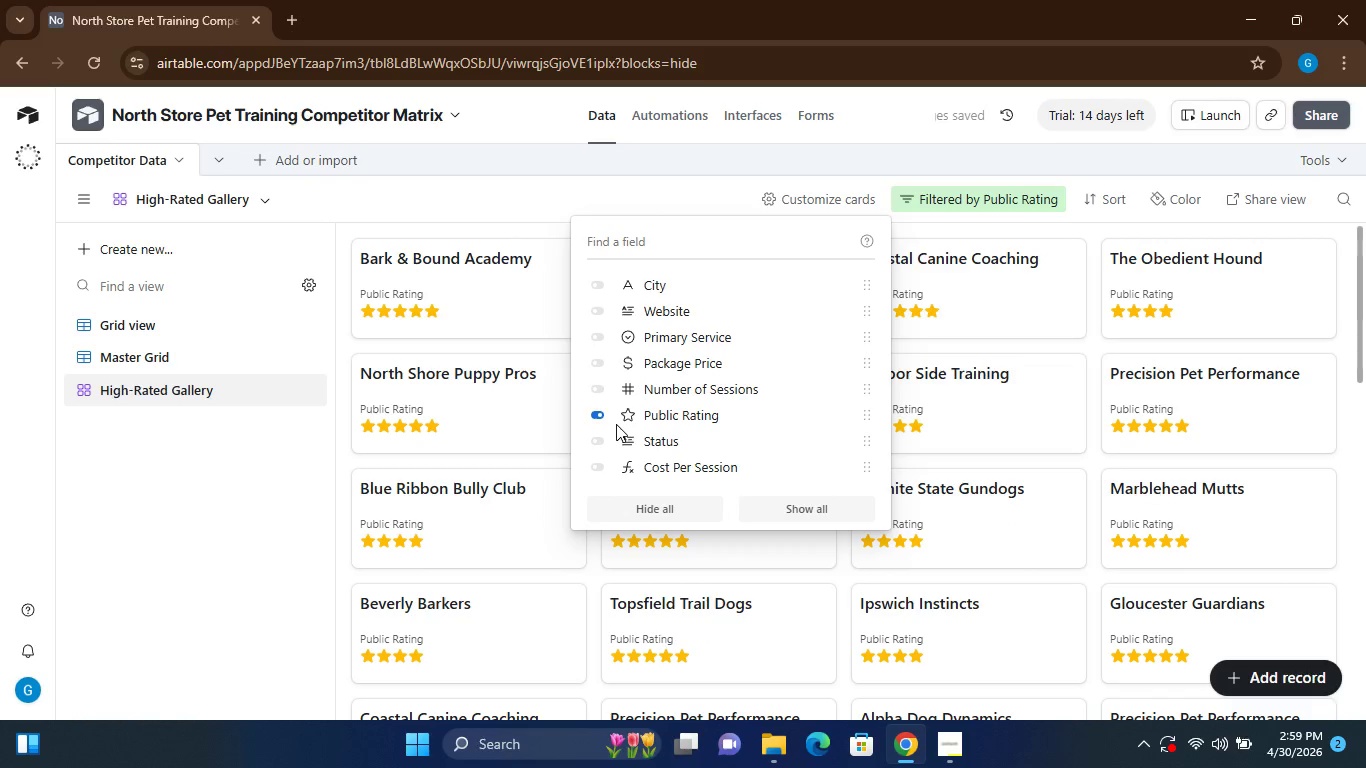 
left_click([592, 361])
 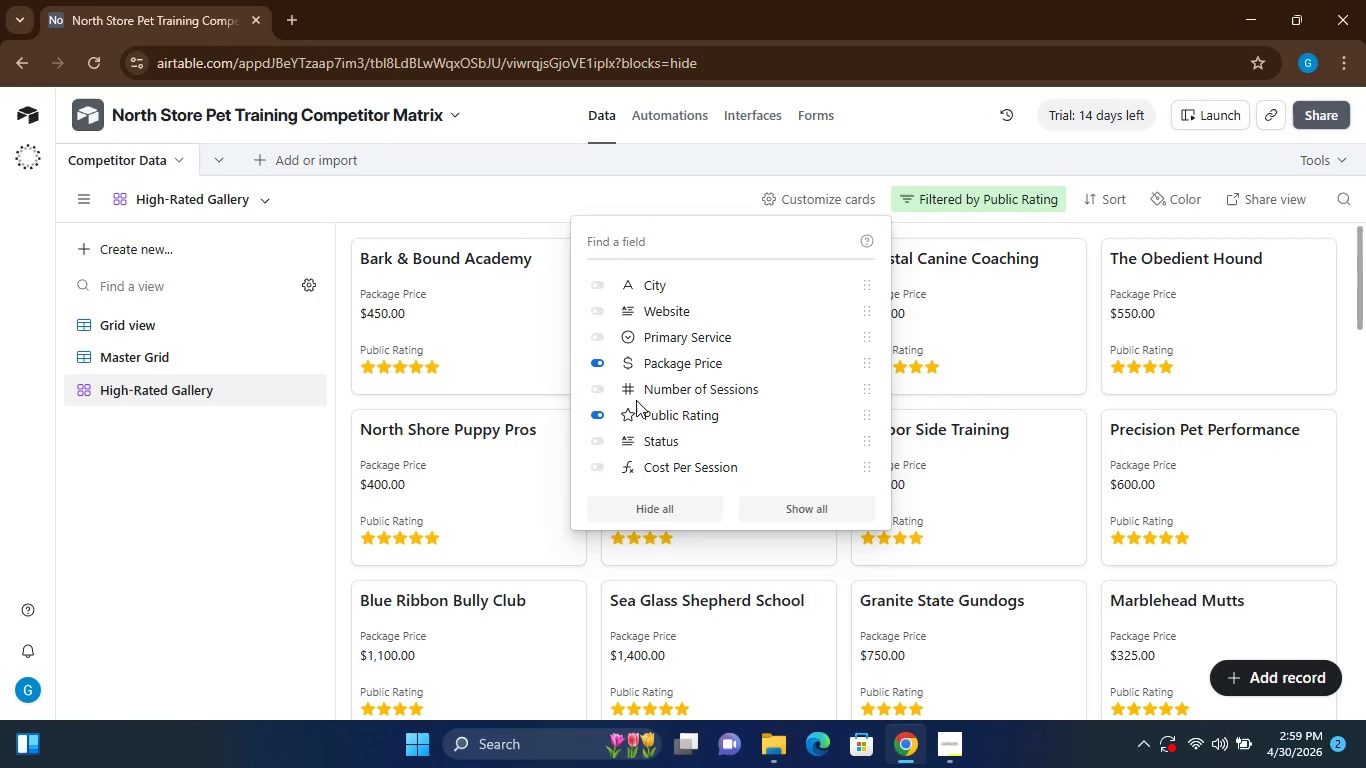 
wait(11.22)
 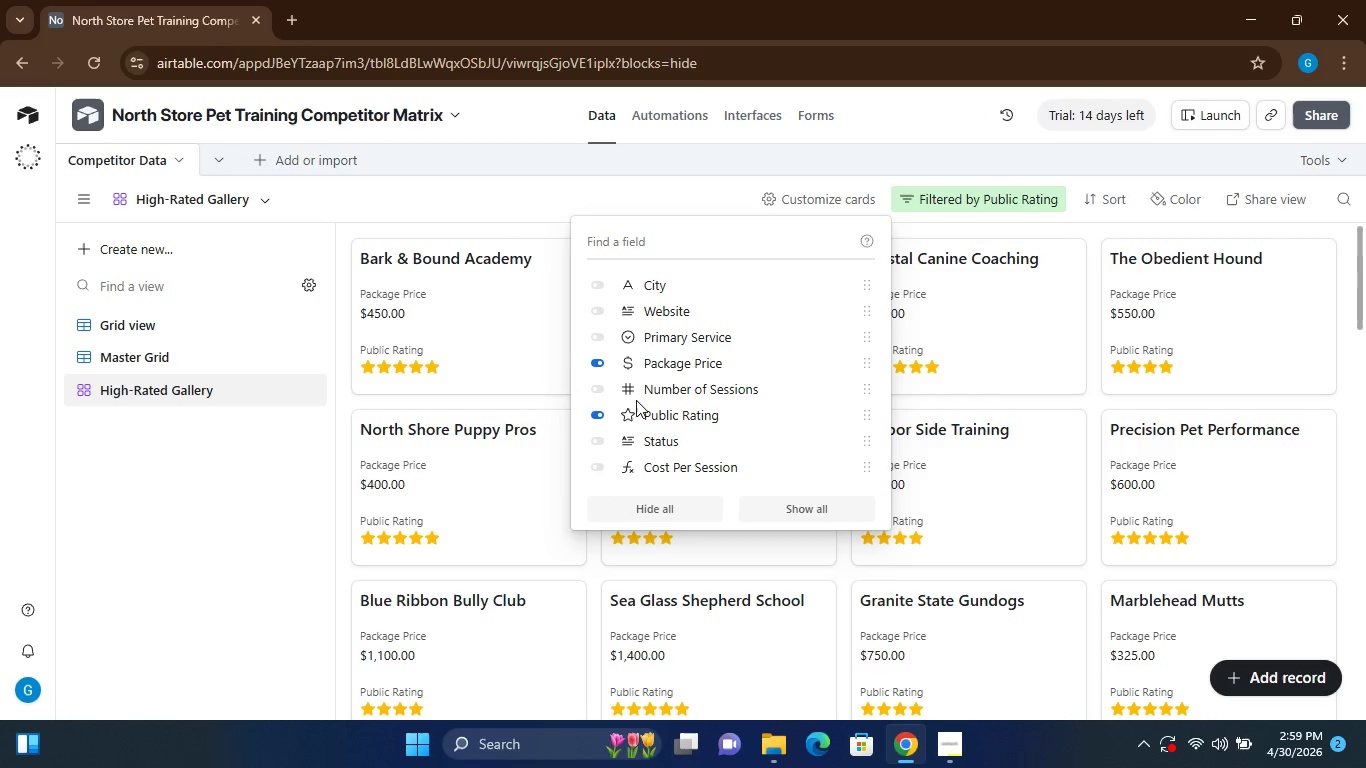 
left_click([760, 505])
 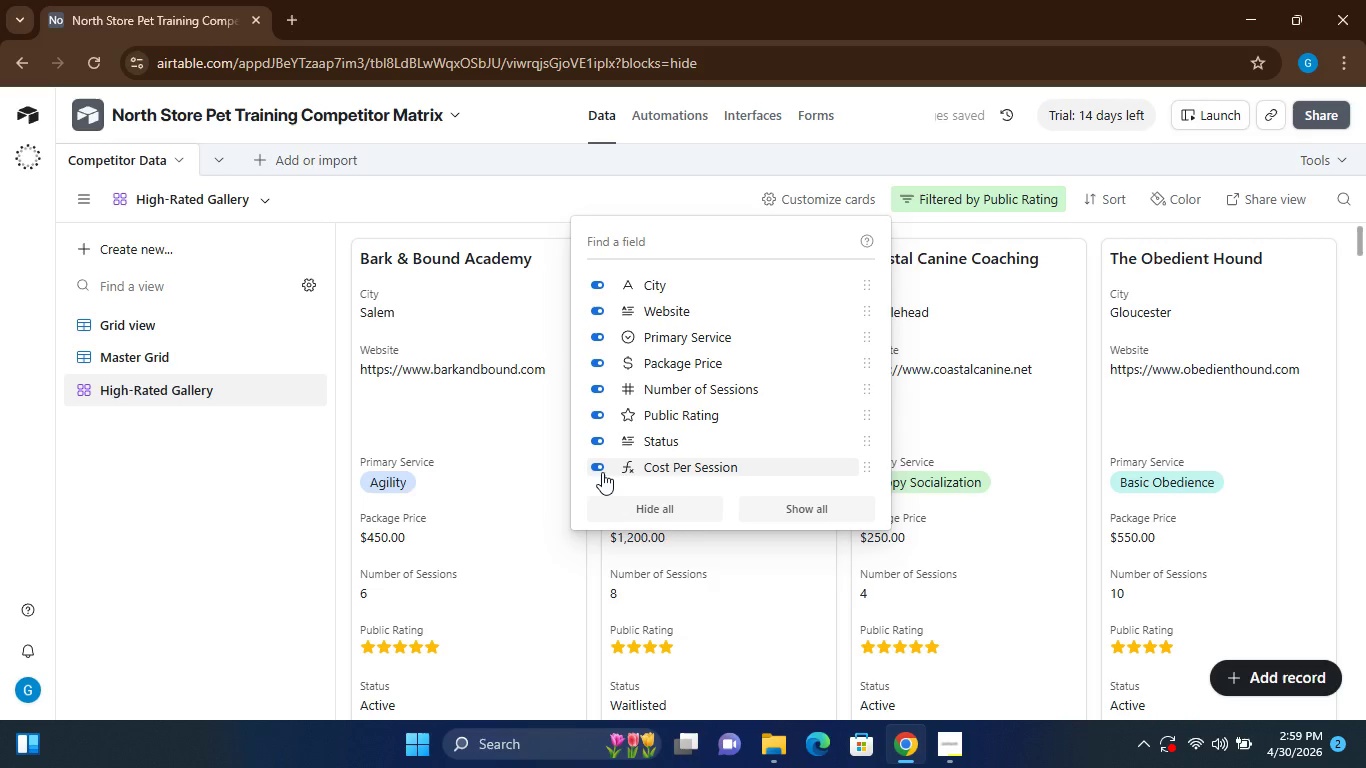 
left_click([602, 470])
 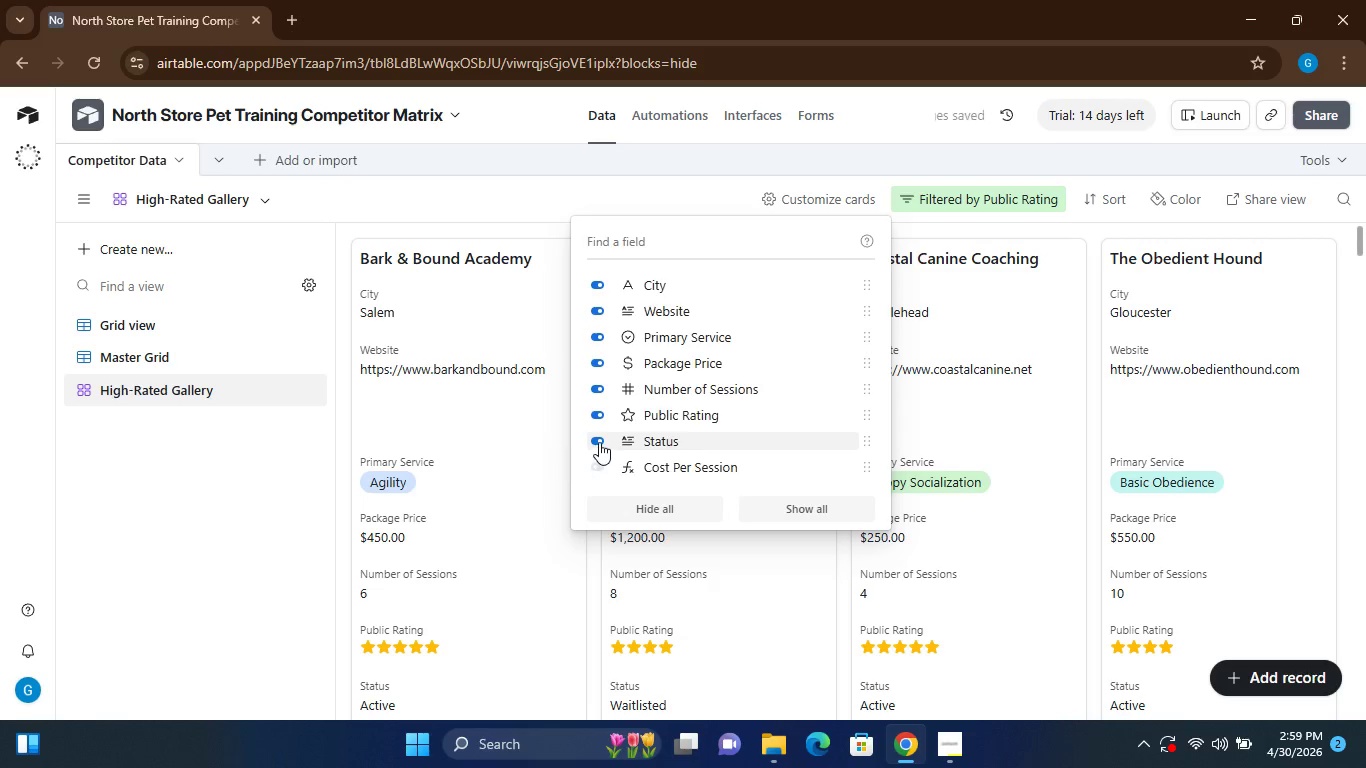 
left_click([599, 442])
 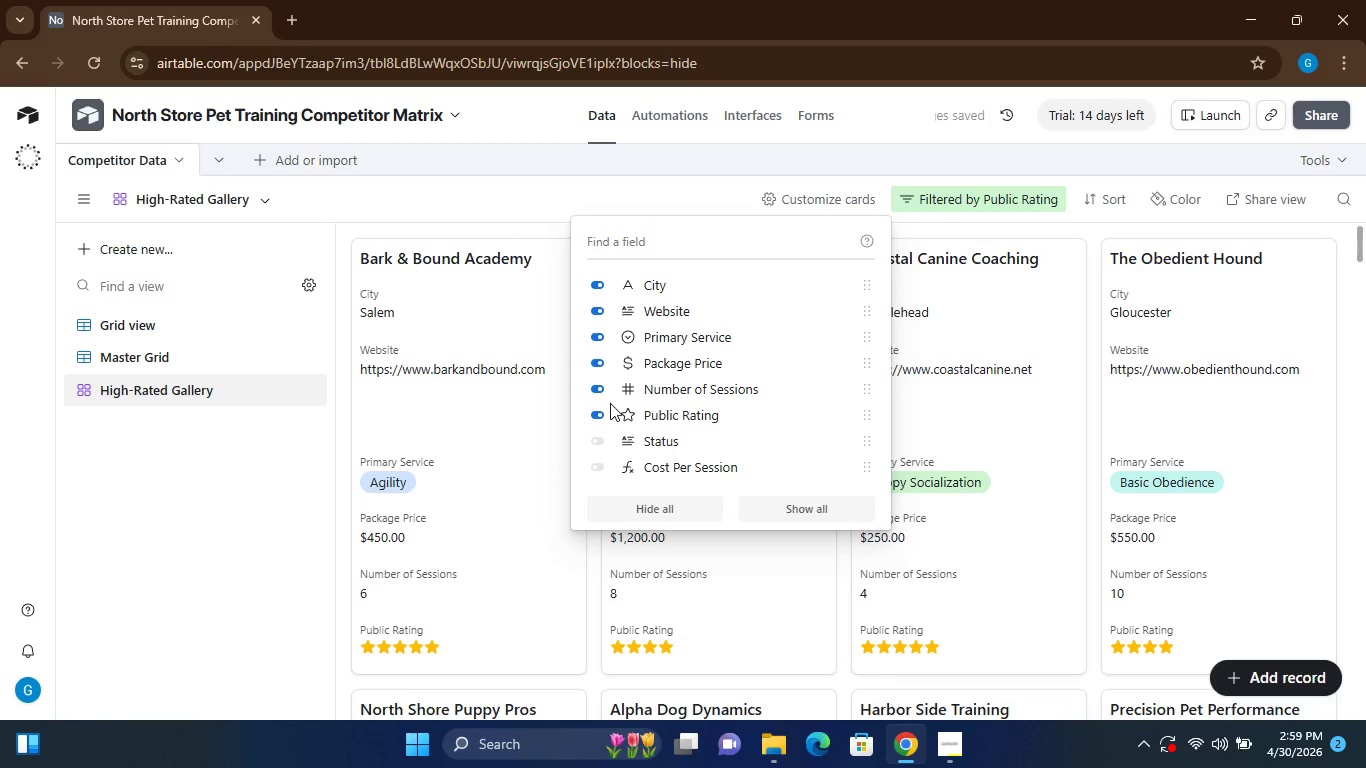 
wait(5.55)
 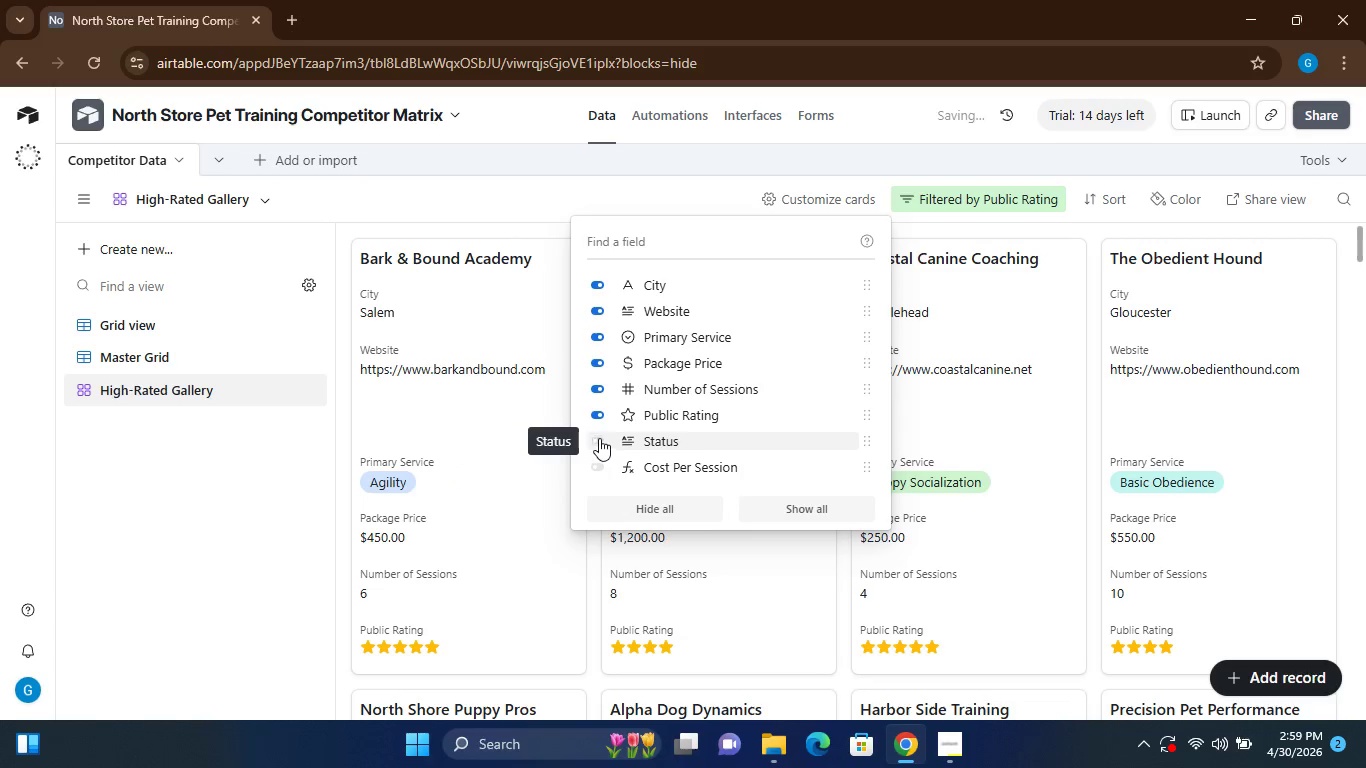 
left_click([602, 337])
 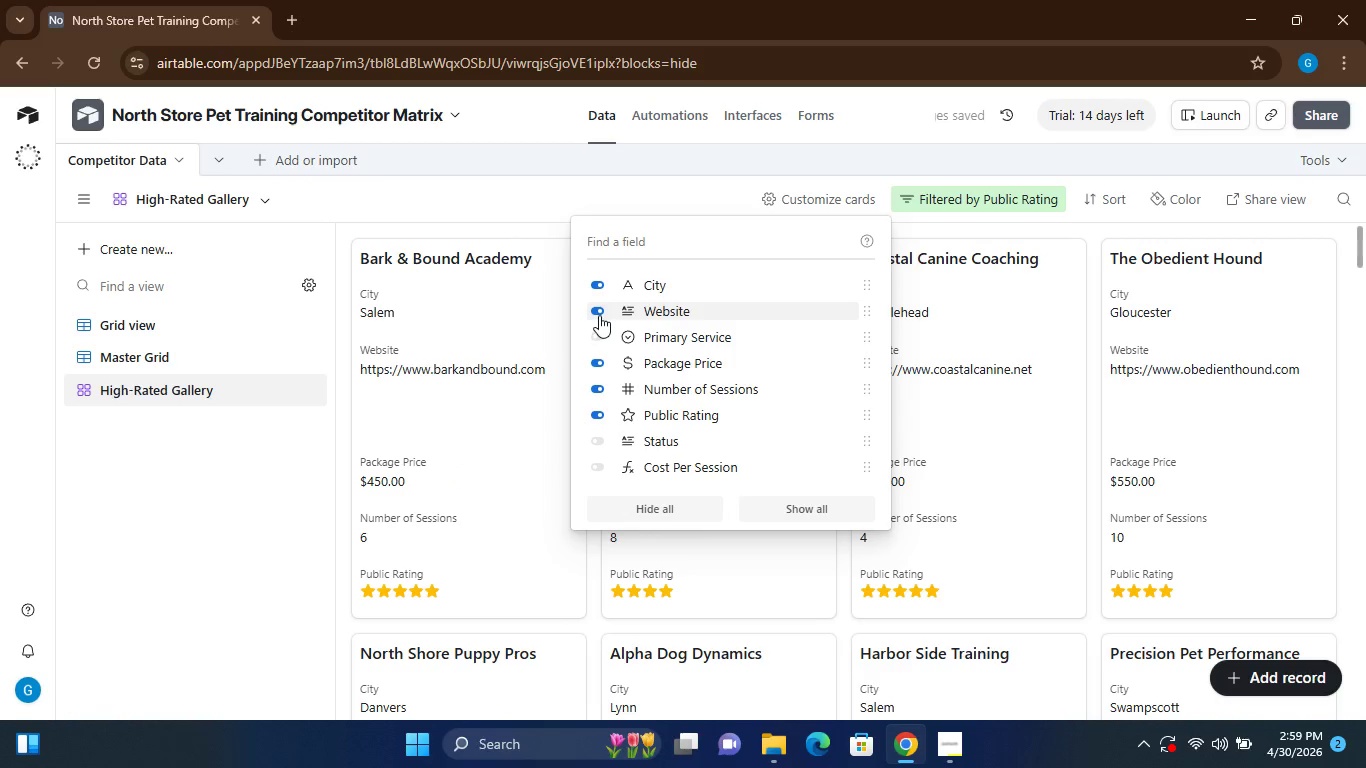 
left_click([599, 315])
 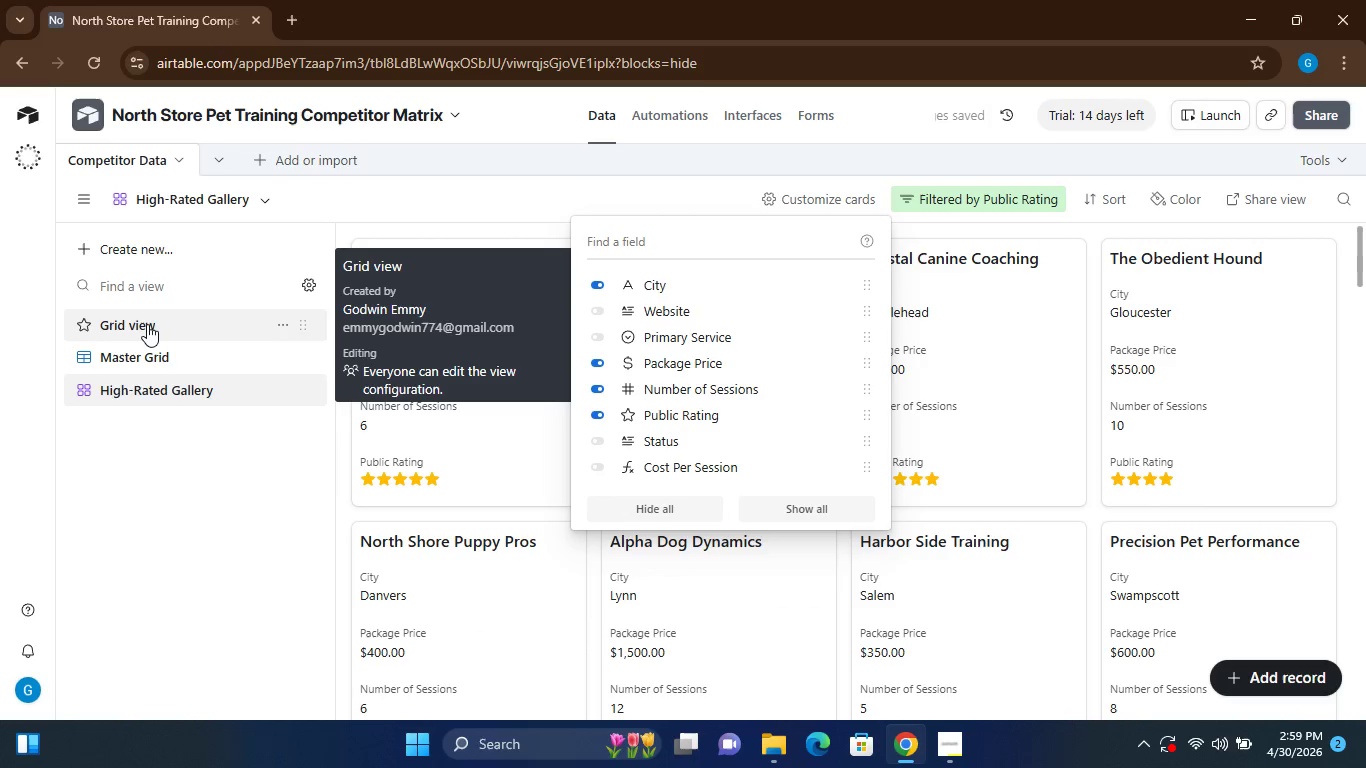 
wait(6.0)
 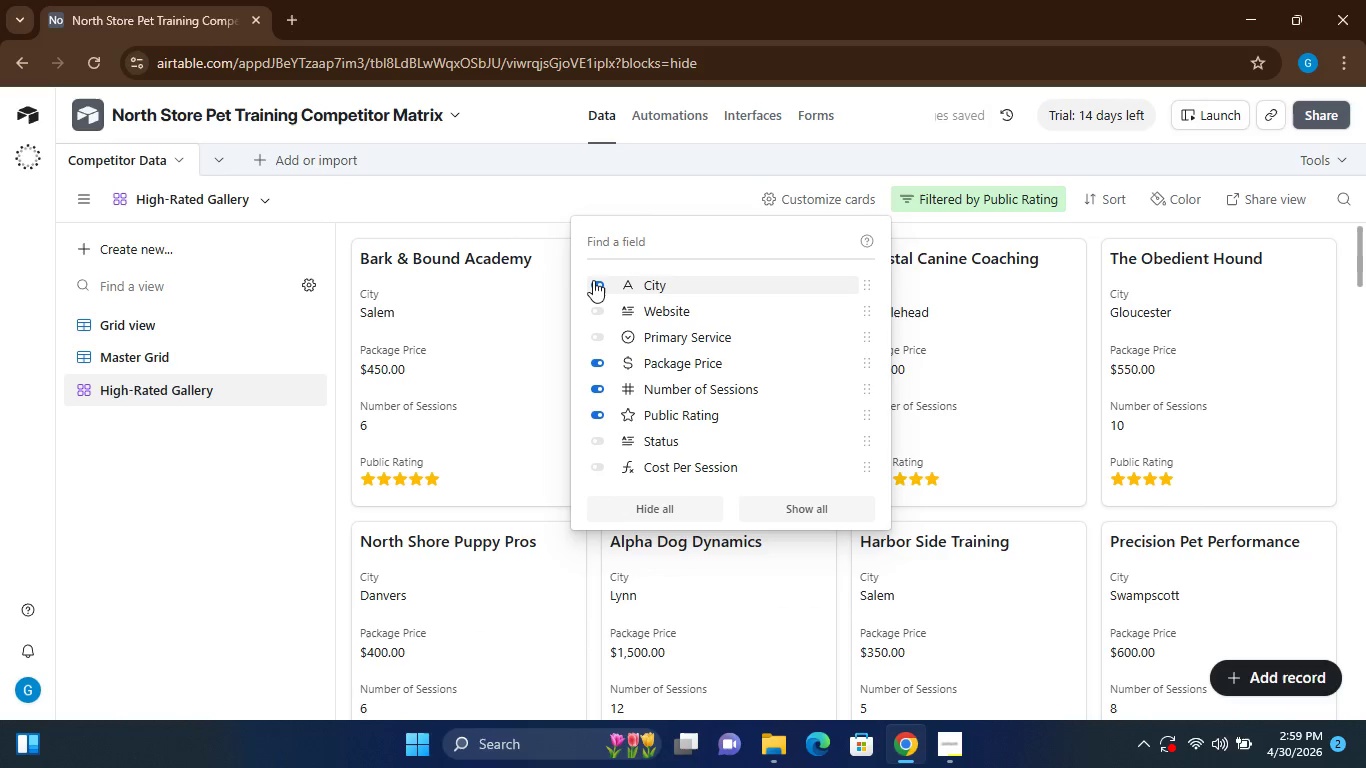 
left_click([146, 358])
 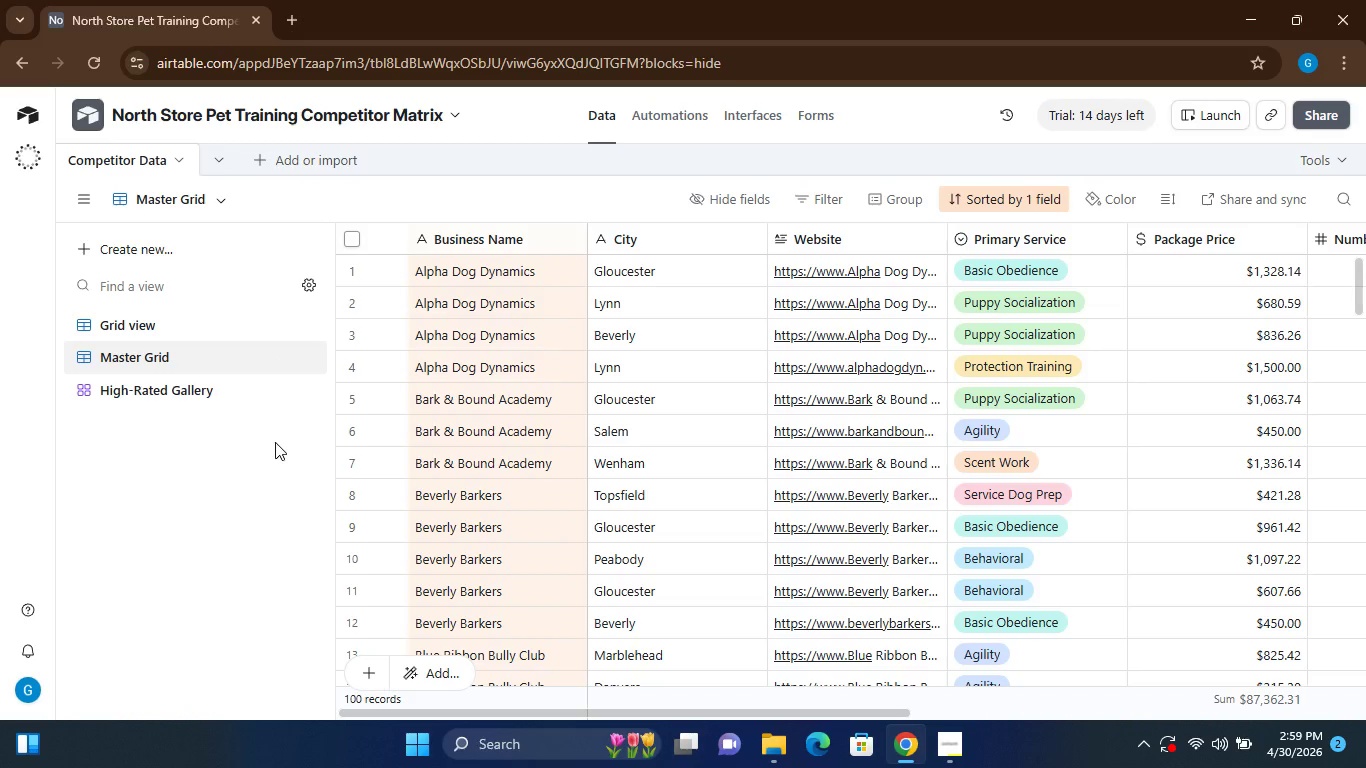 
wait(8.59)
 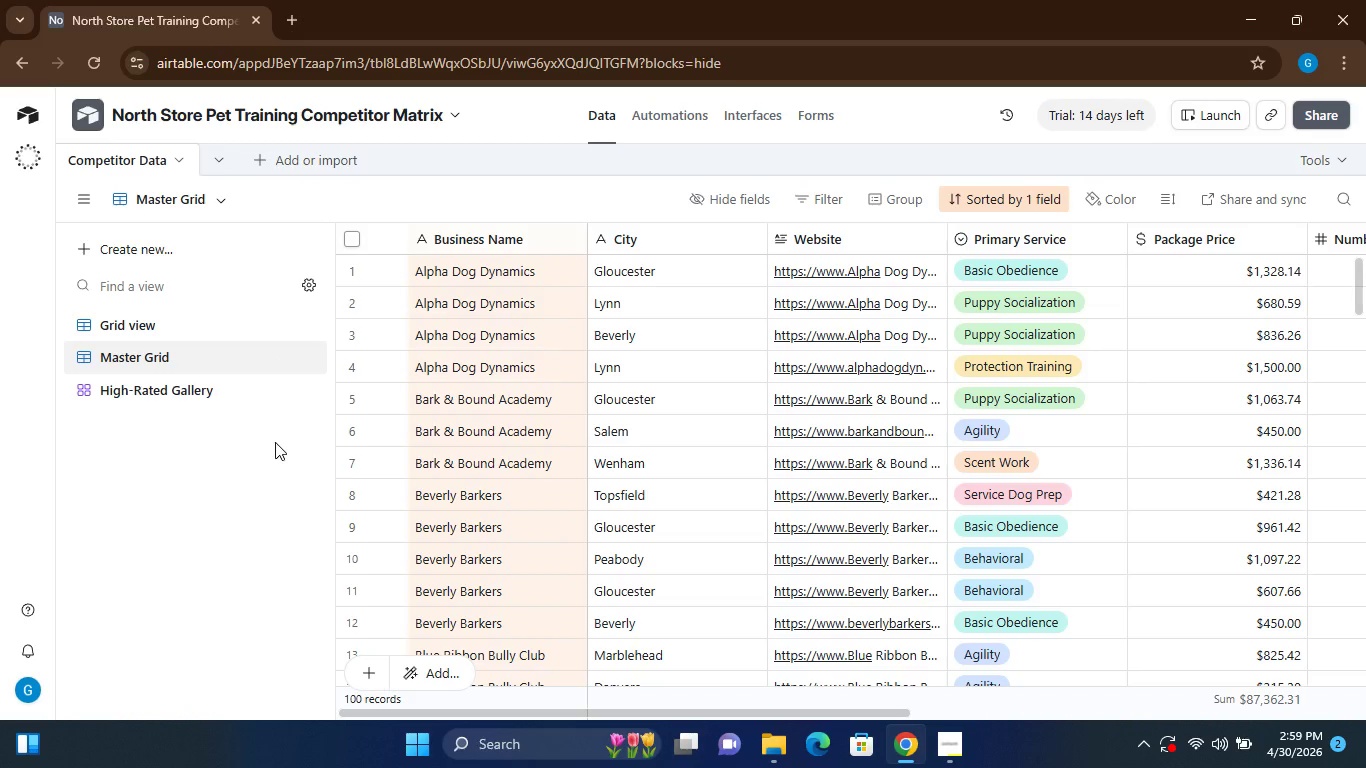 
left_click([200, 389])
 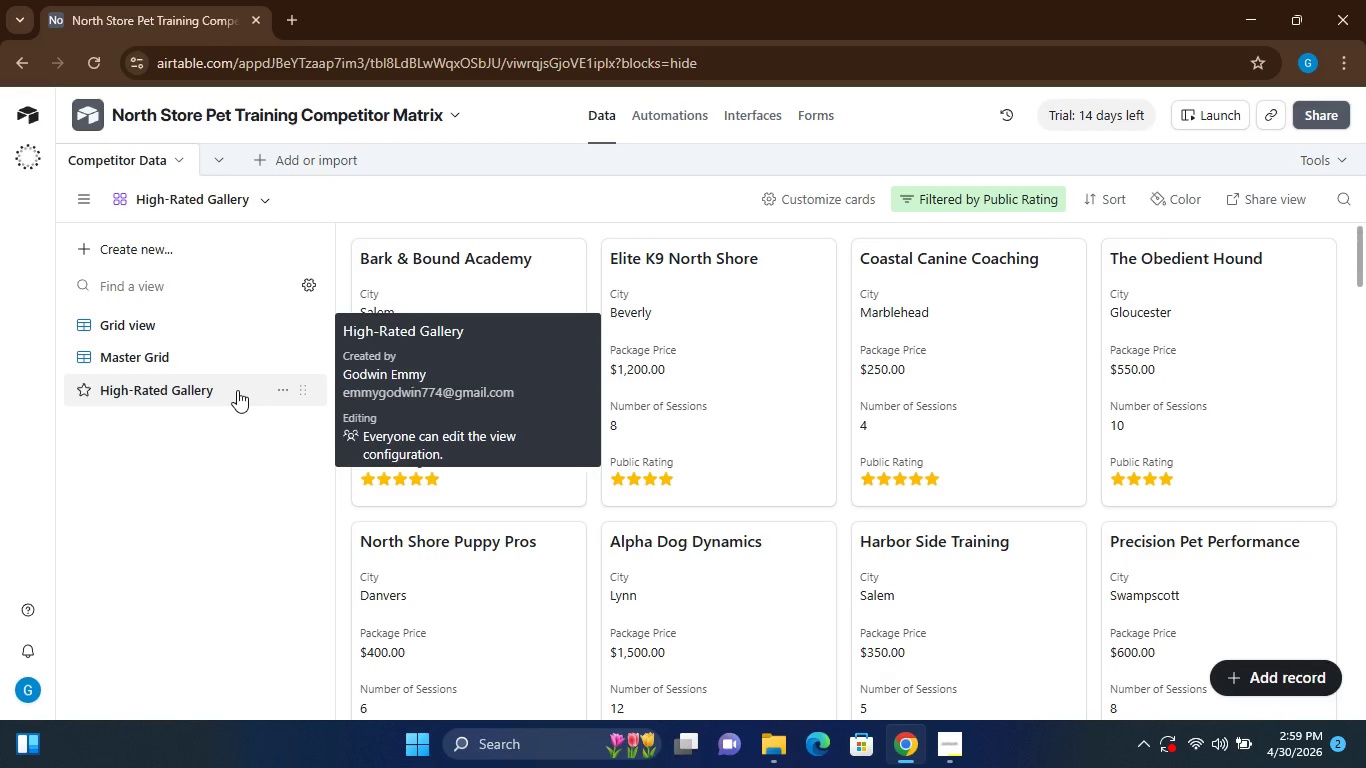 
wait(5.14)
 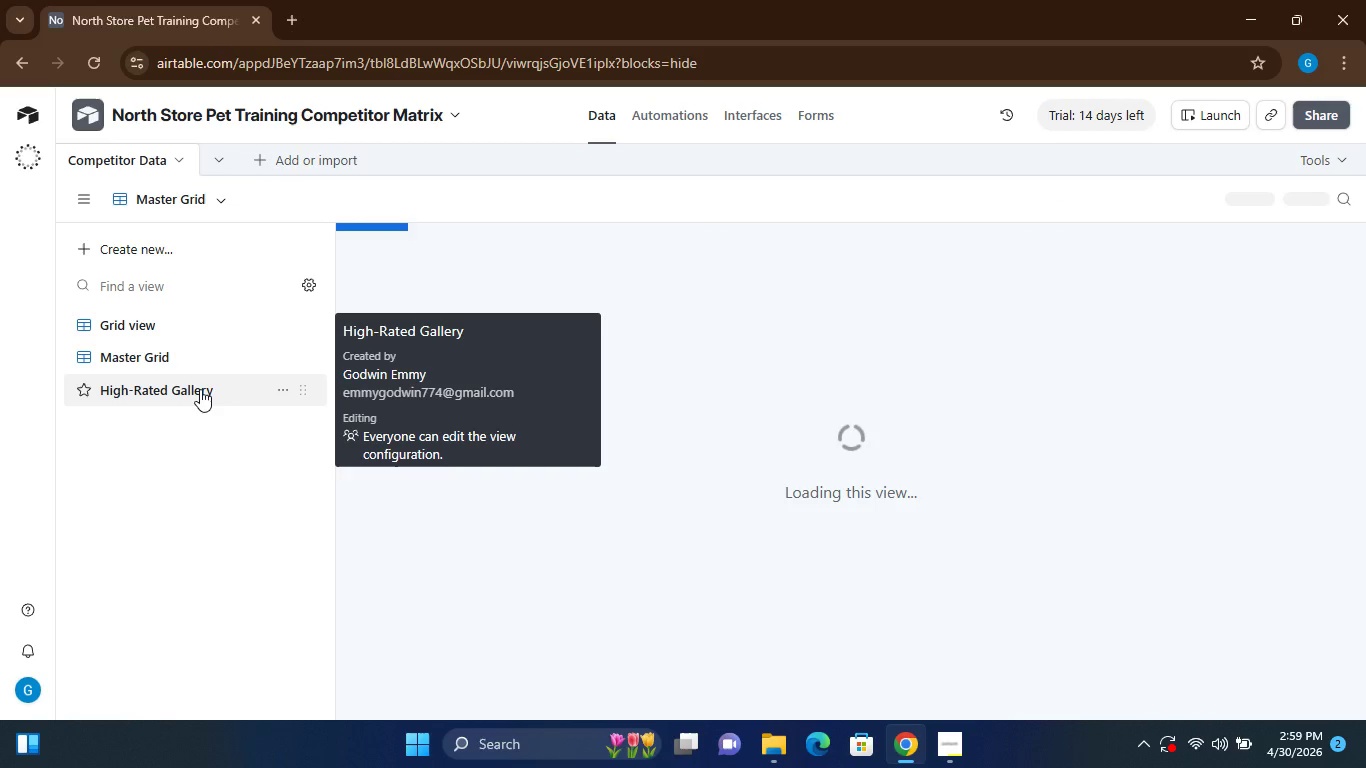 
left_click([807, 197])
 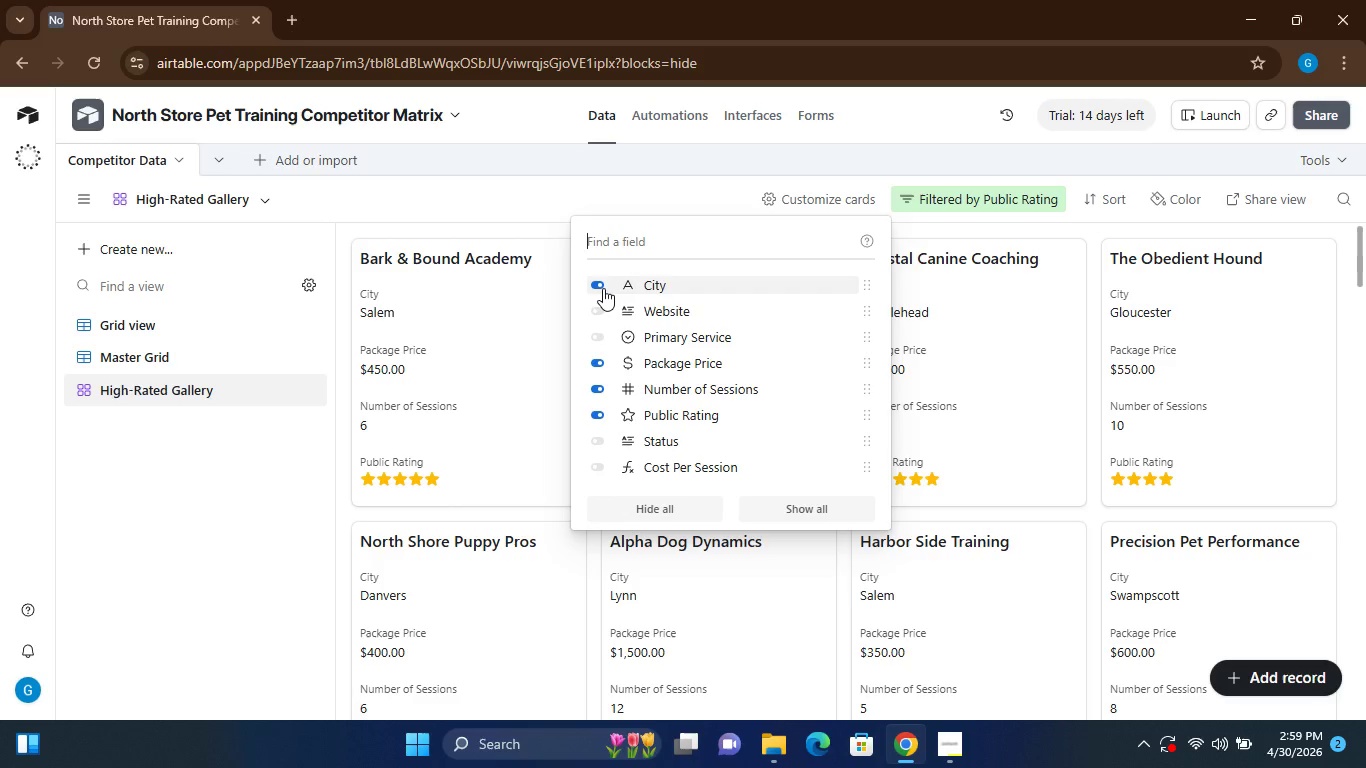 
left_click([603, 285])
 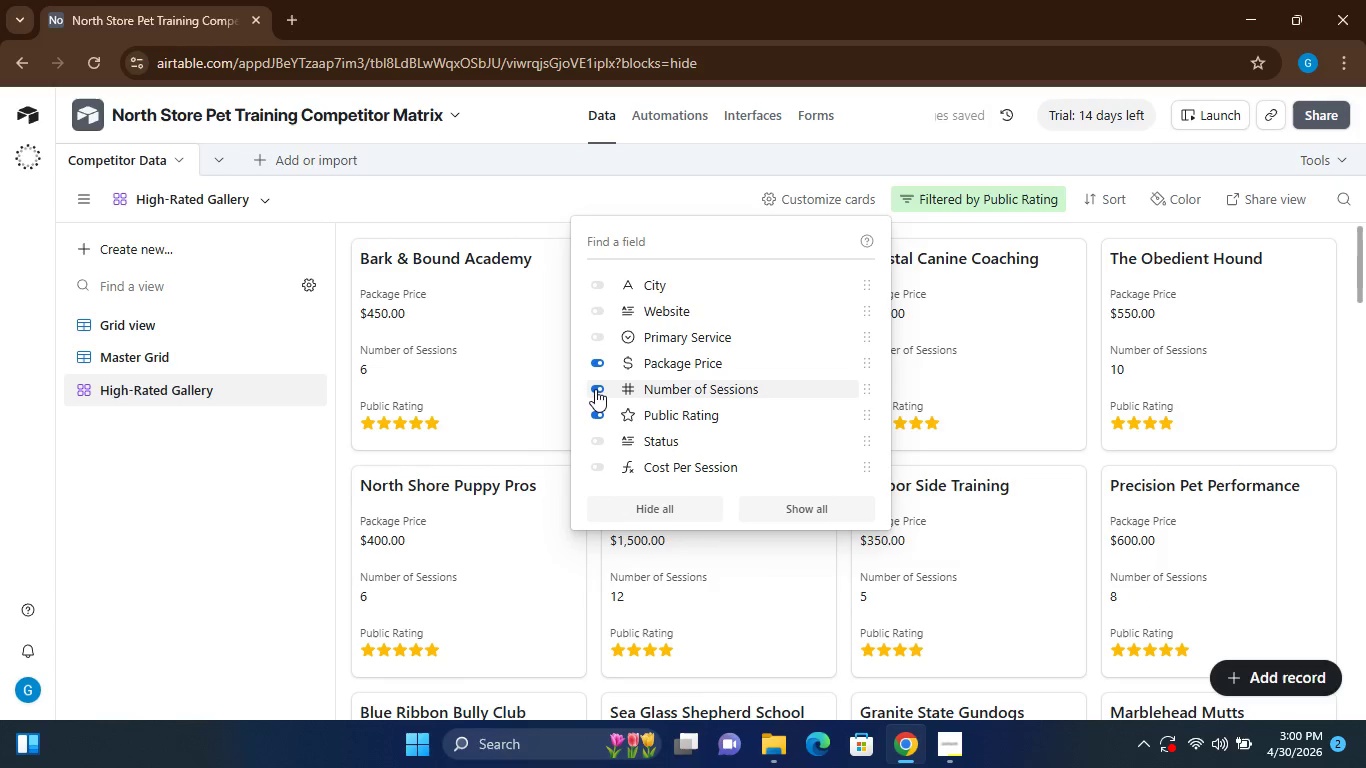 
left_click([599, 387])
 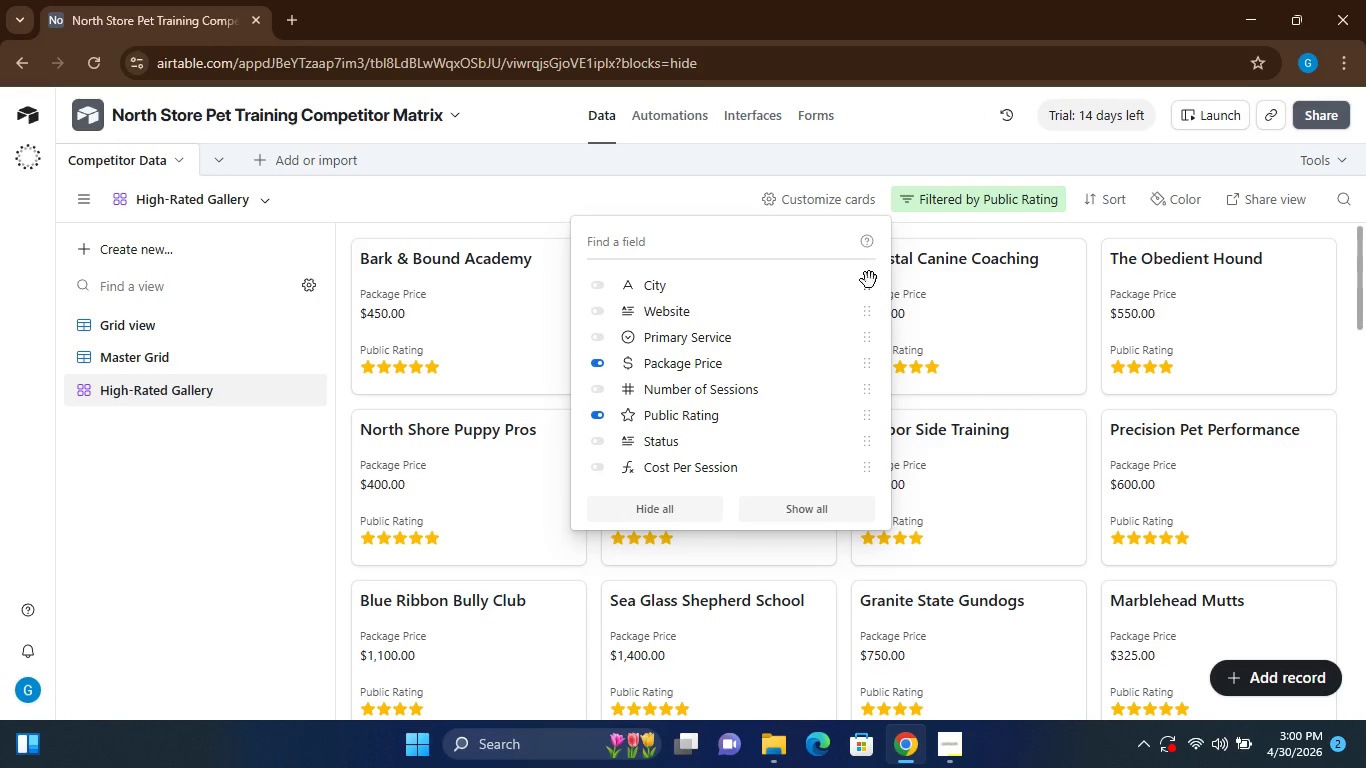 
wait(12.58)
 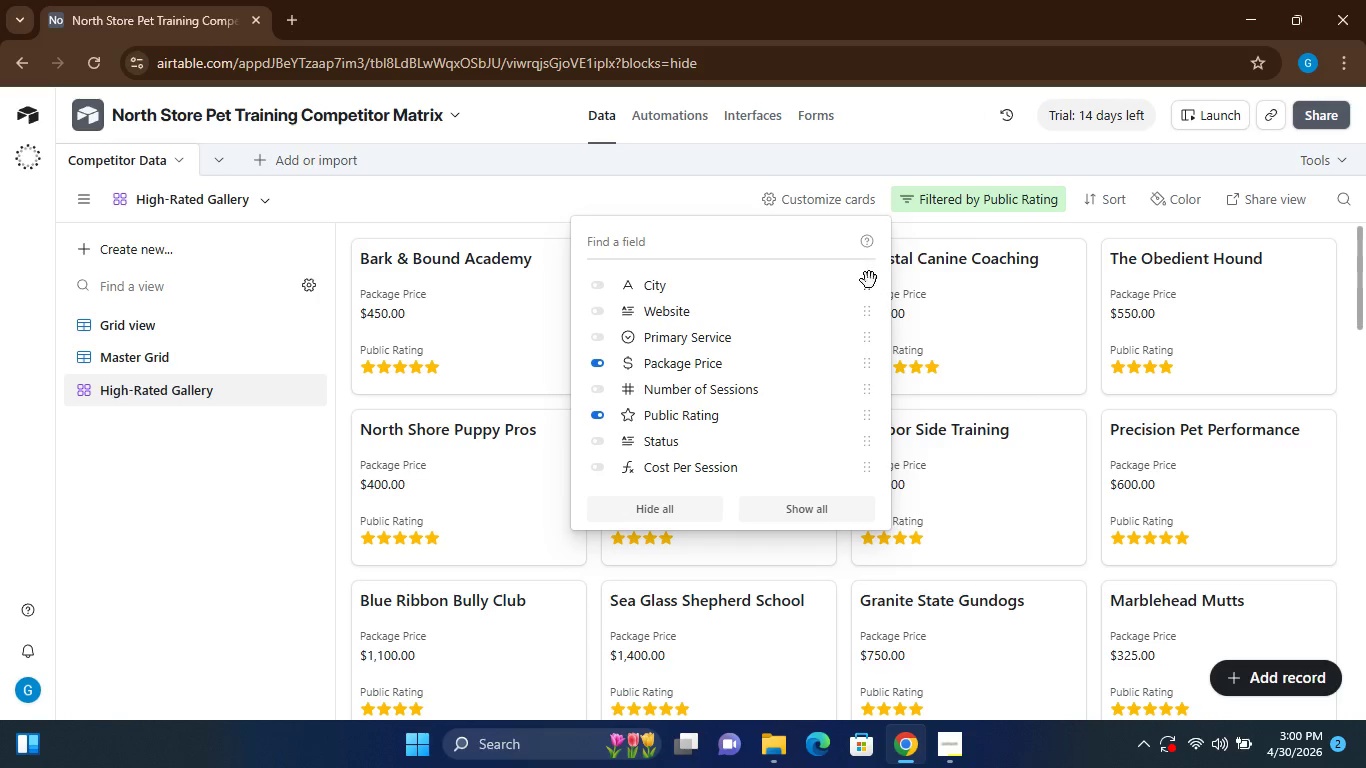 
mouse_move([703, 429])
 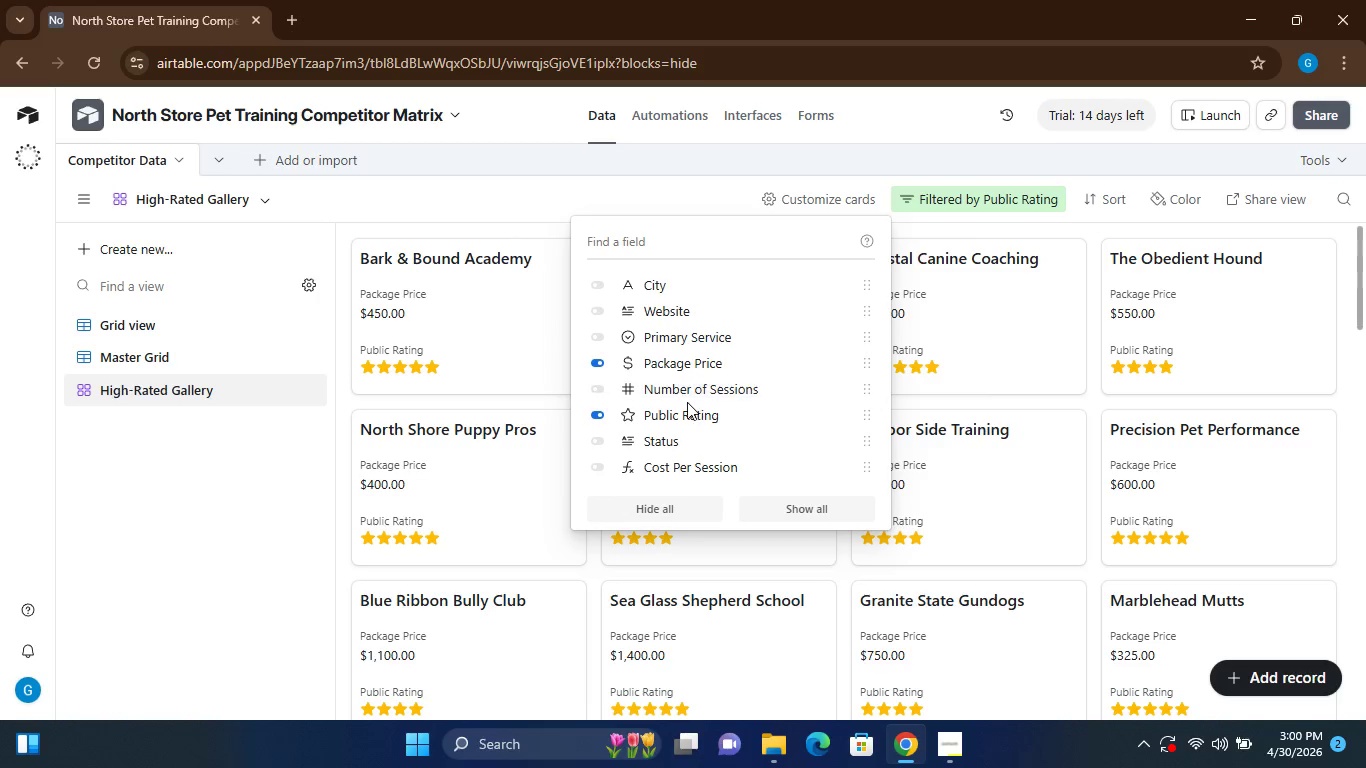 
wait(13.66)
 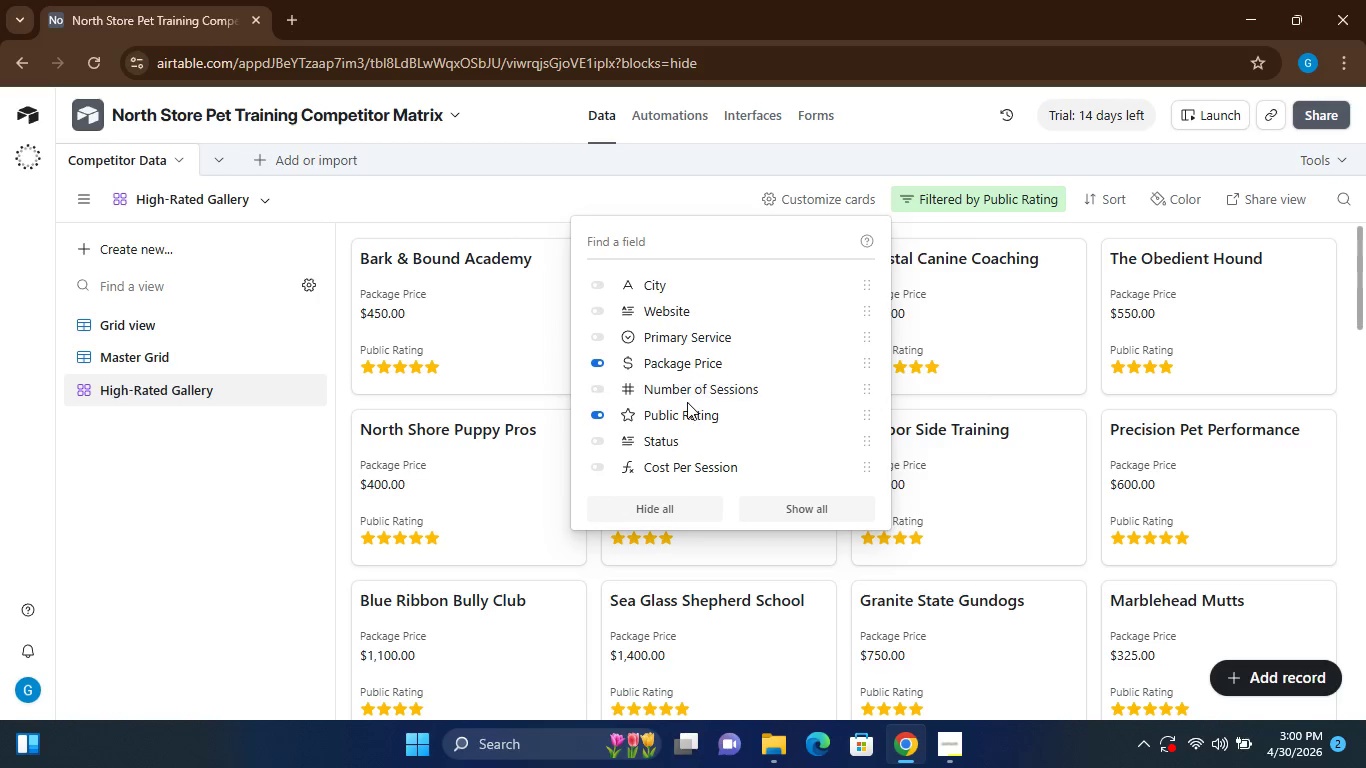 
mouse_move([689, 450])
 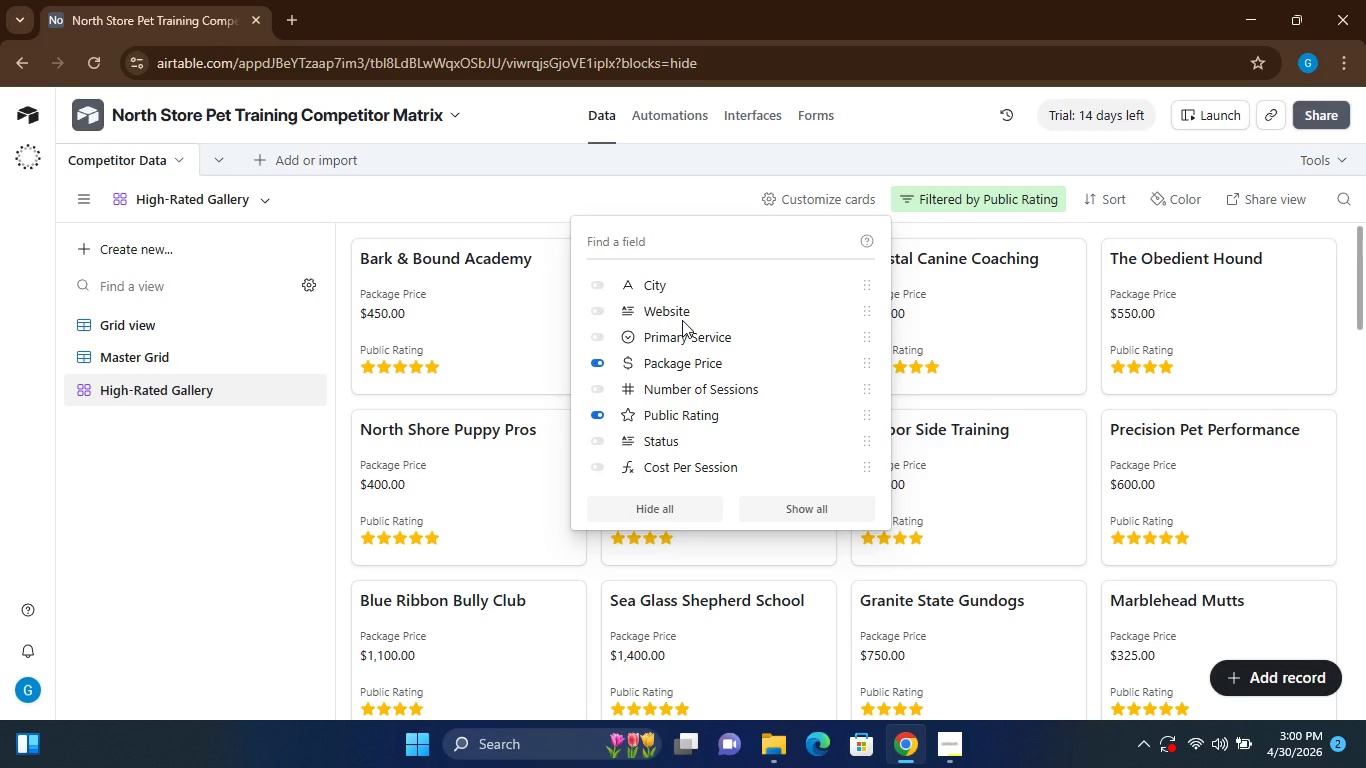 
wait(7.95)
 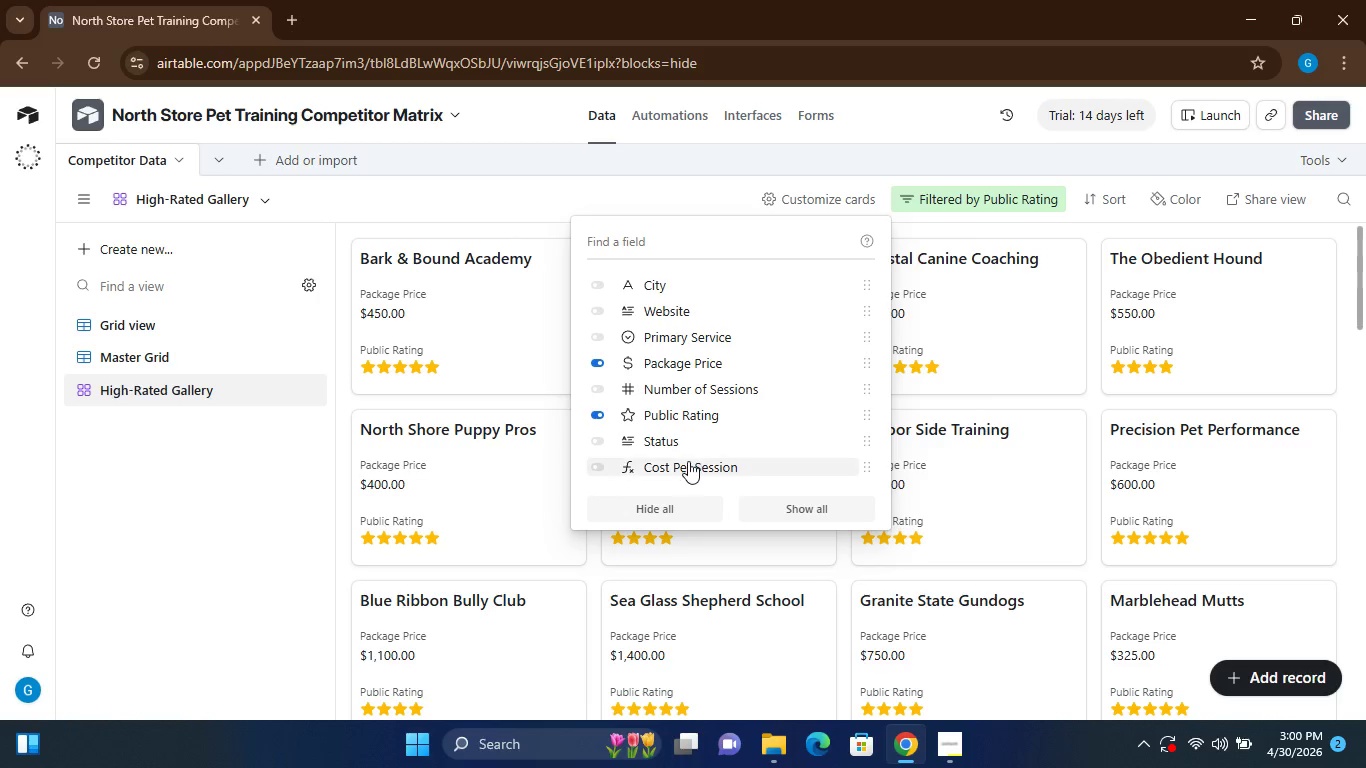 
mouse_move([695, 350])
 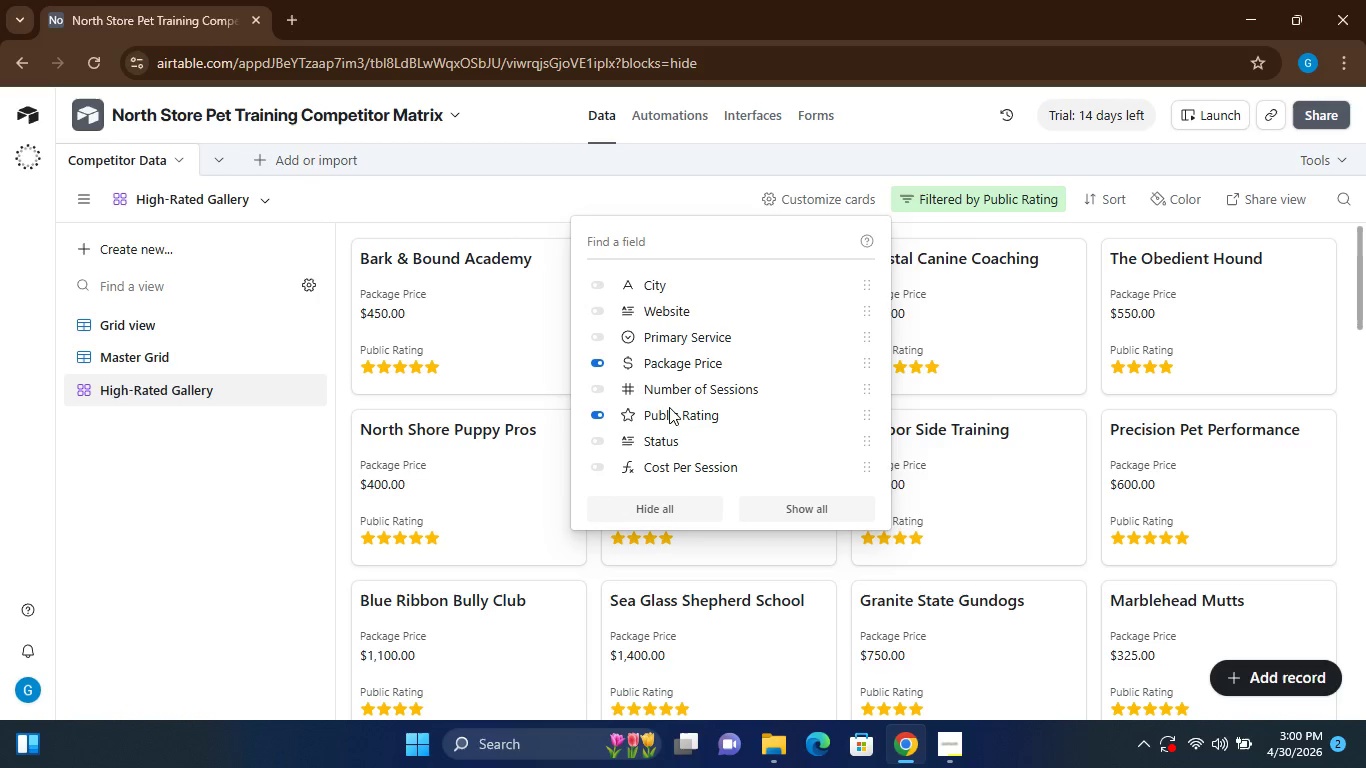 
wait(7.2)
 